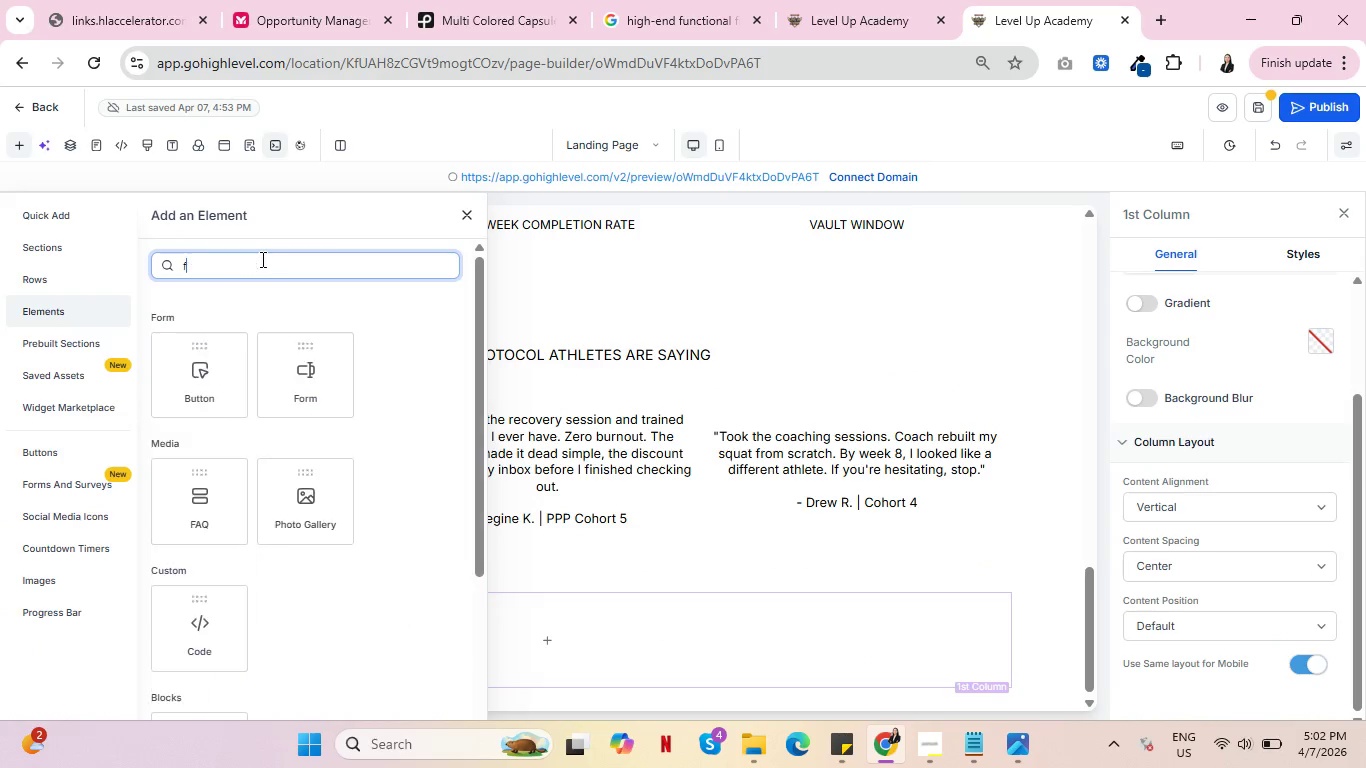 
type(foo)
key(Backspace)
key(Backspace)
key(Backspace)
 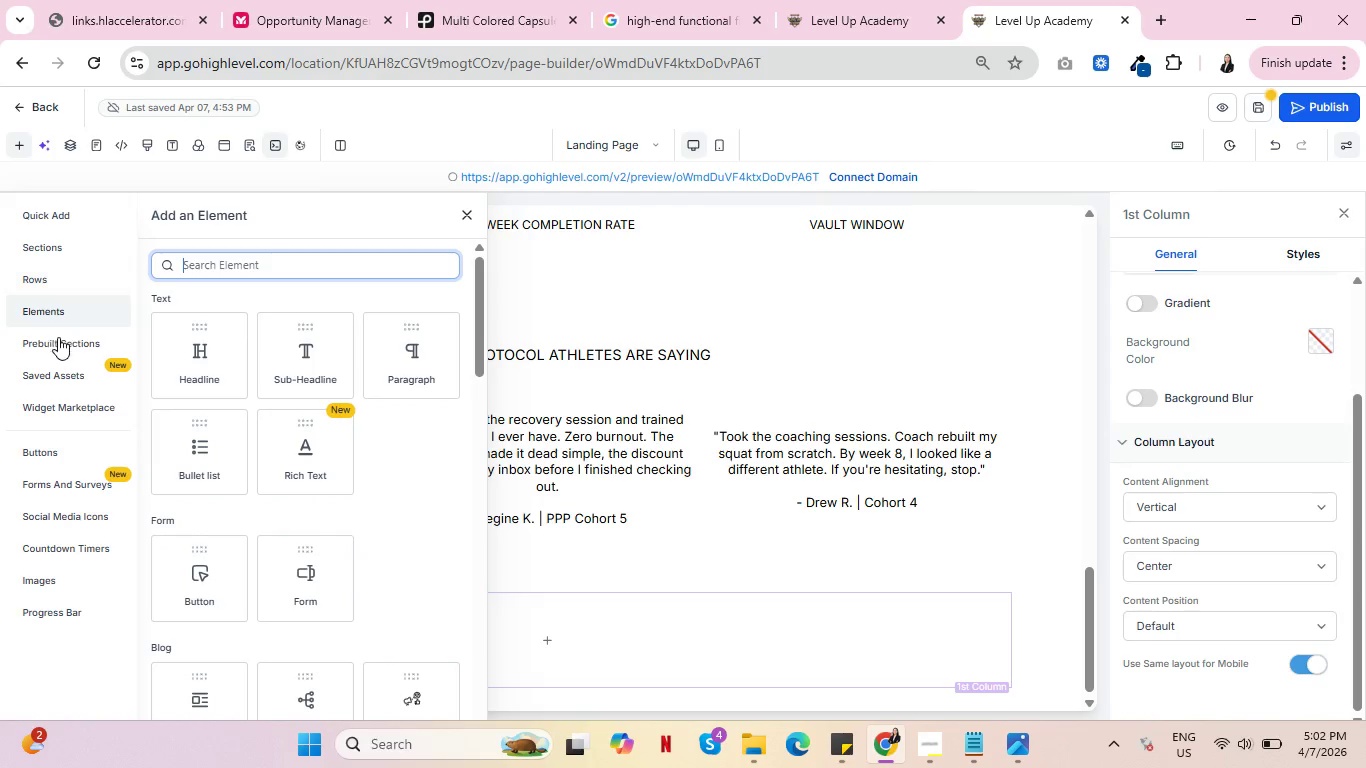 
left_click([61, 351])
 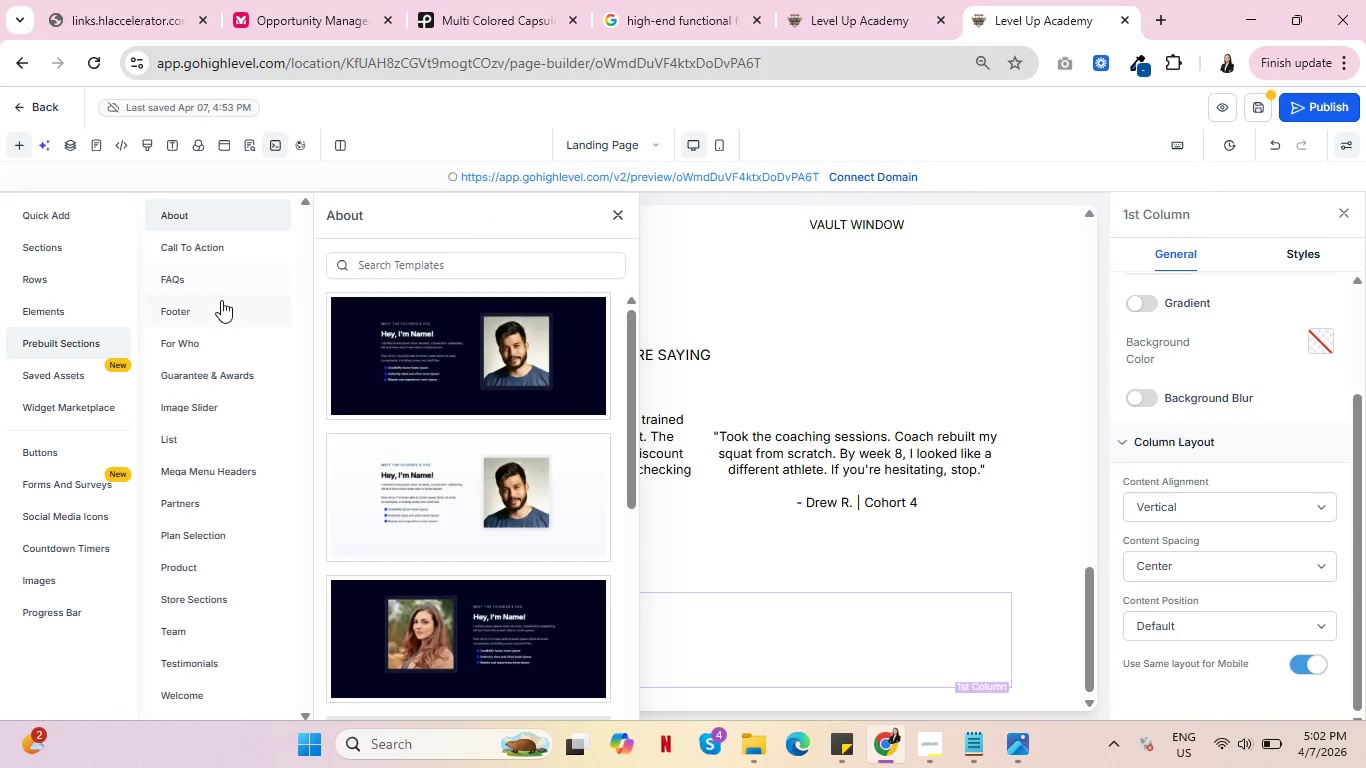 
left_click([211, 308])
 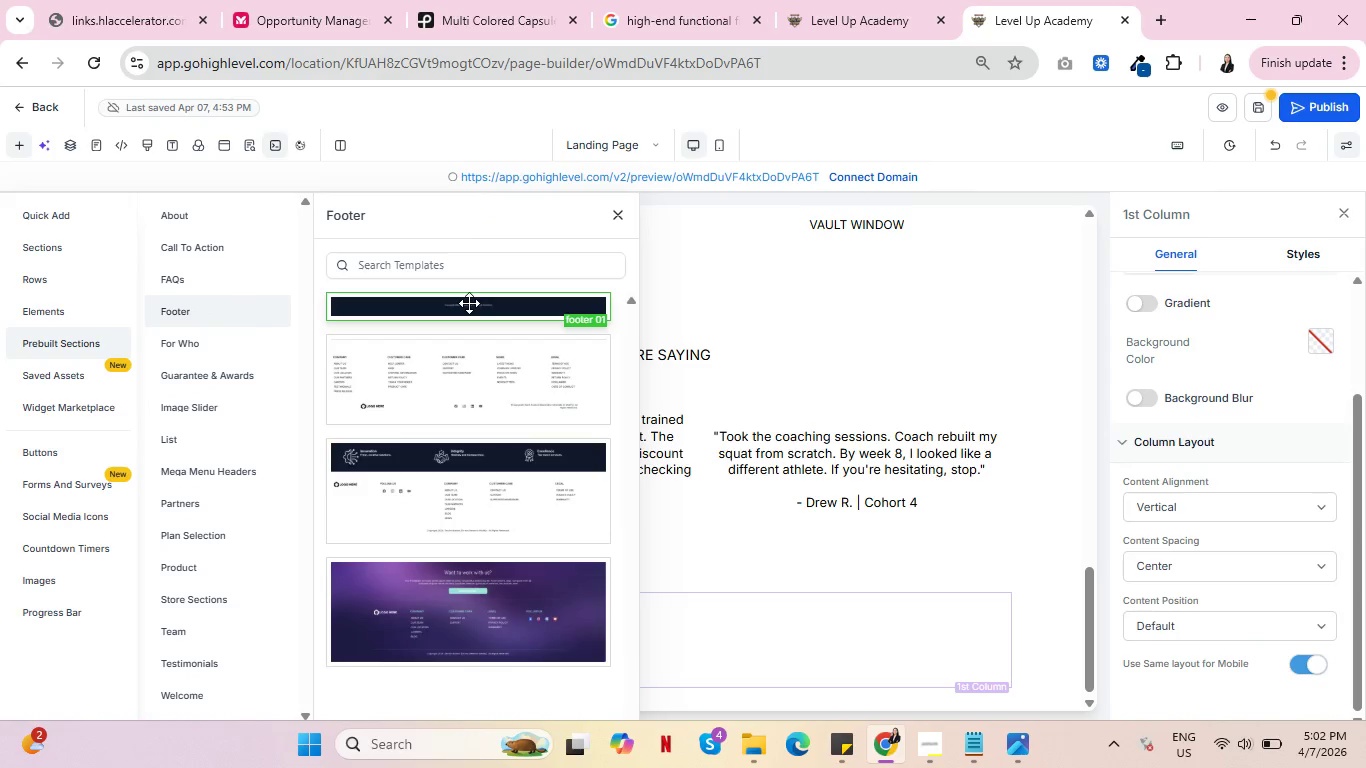 
wait(5.56)
 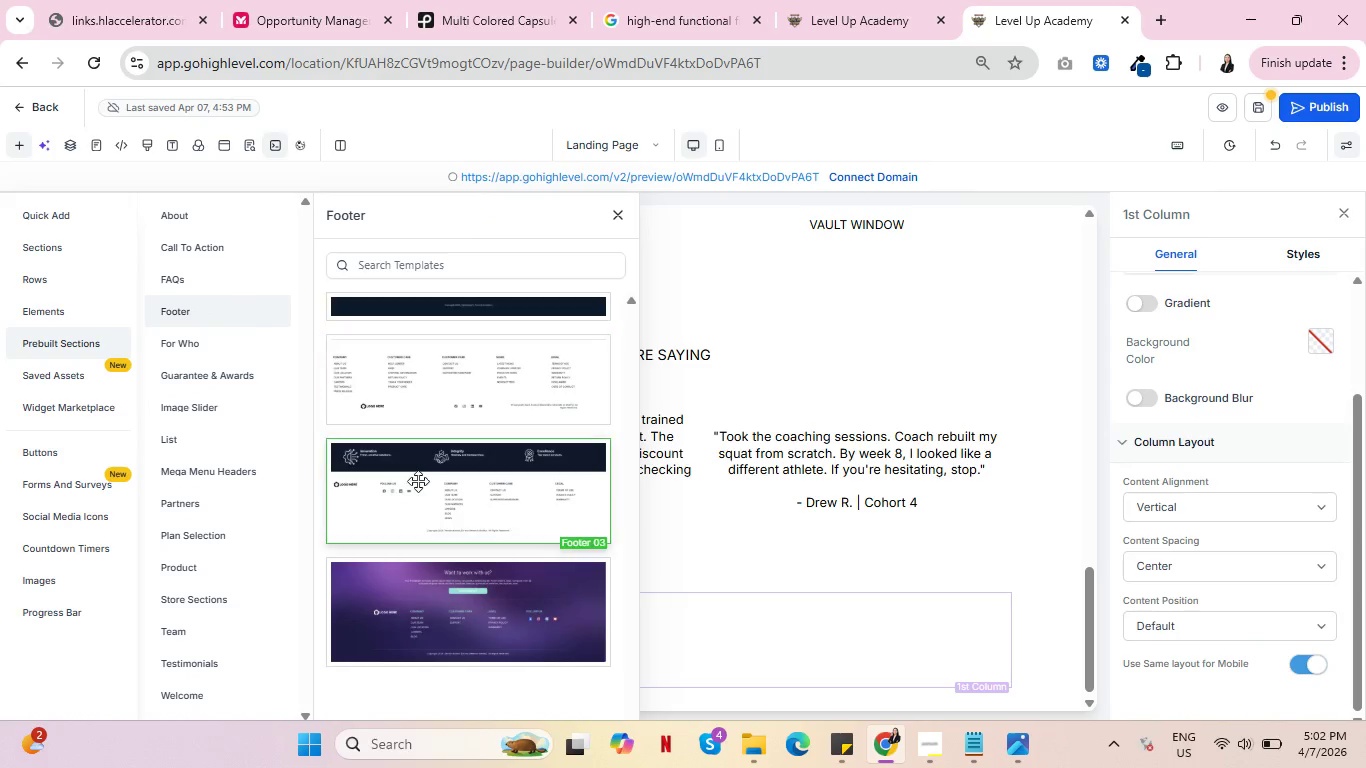 
left_click([469, 303])
 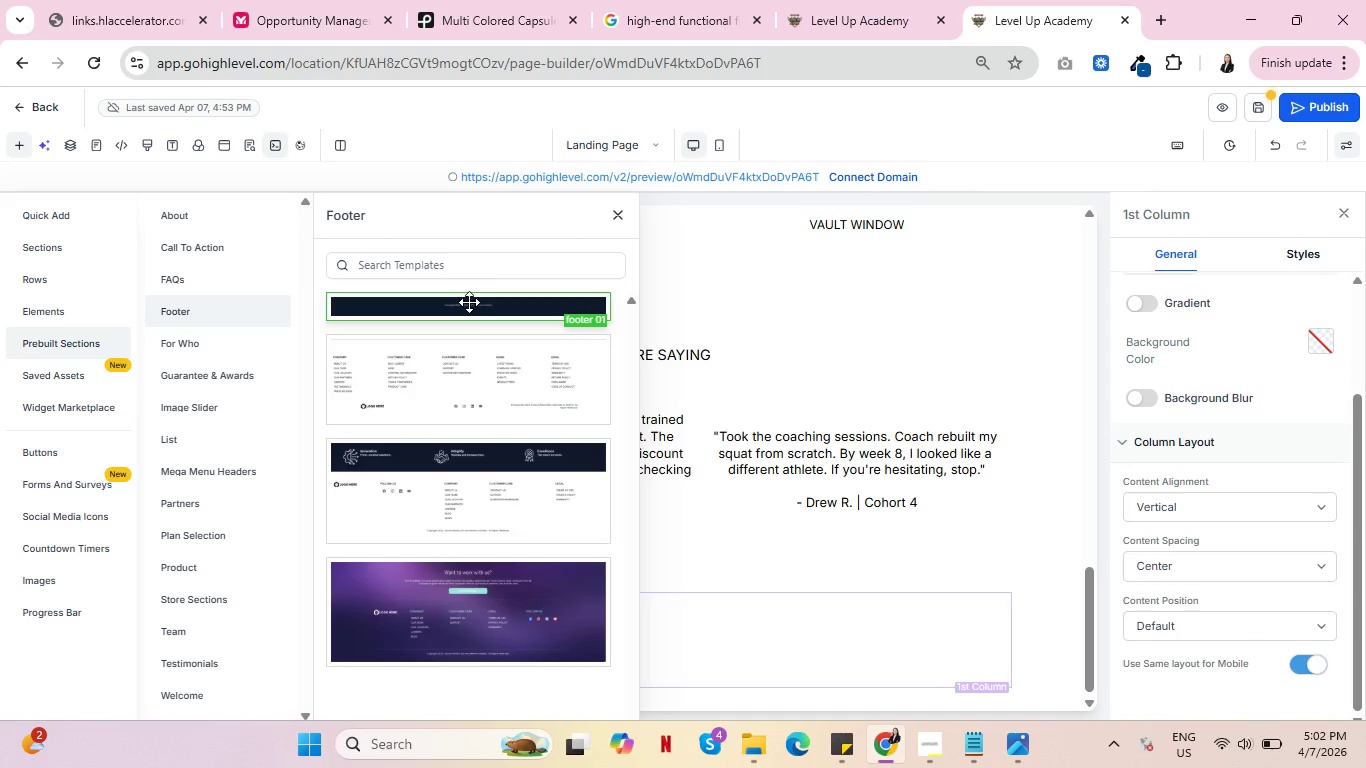 
scroll: coordinate [438, 440], scroll_direction: down, amount: 6.0
 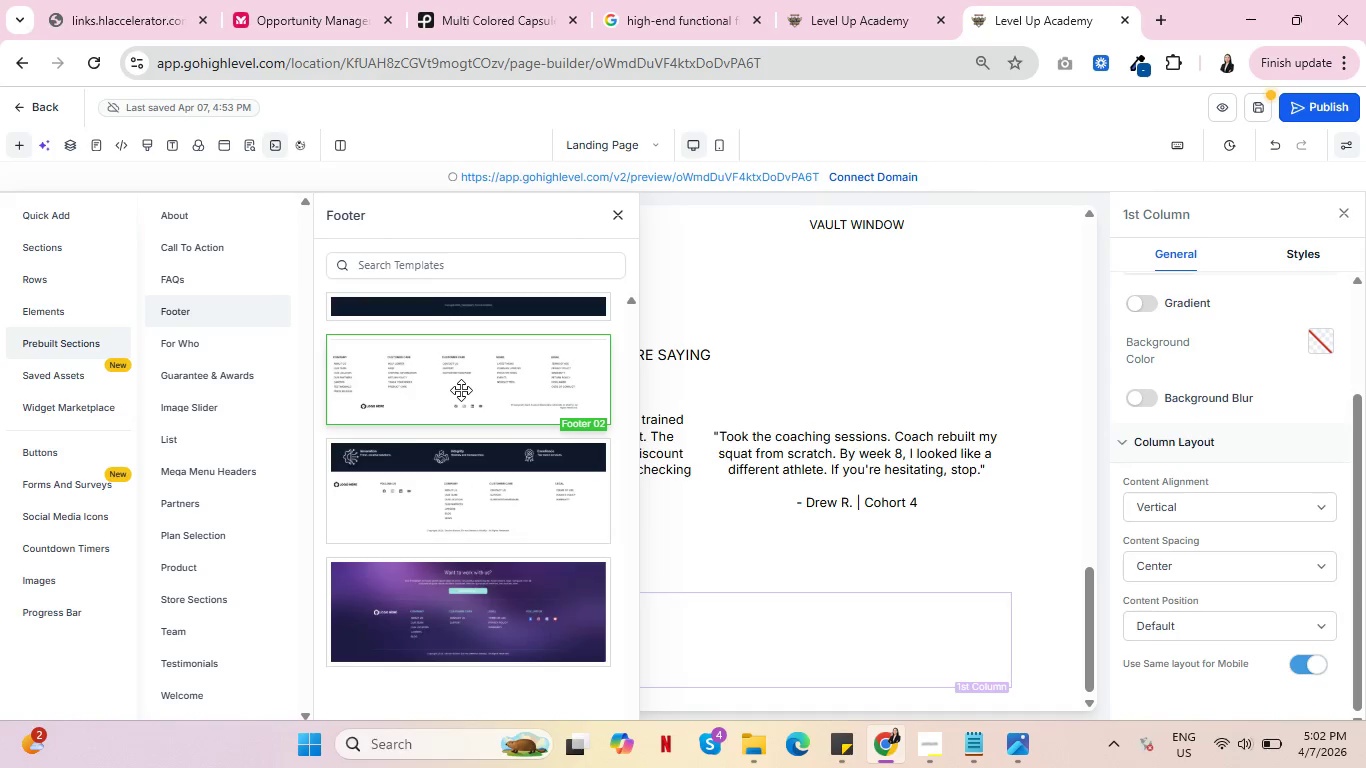 
scroll: coordinate [470, 388], scroll_direction: up, amount: 4.0
 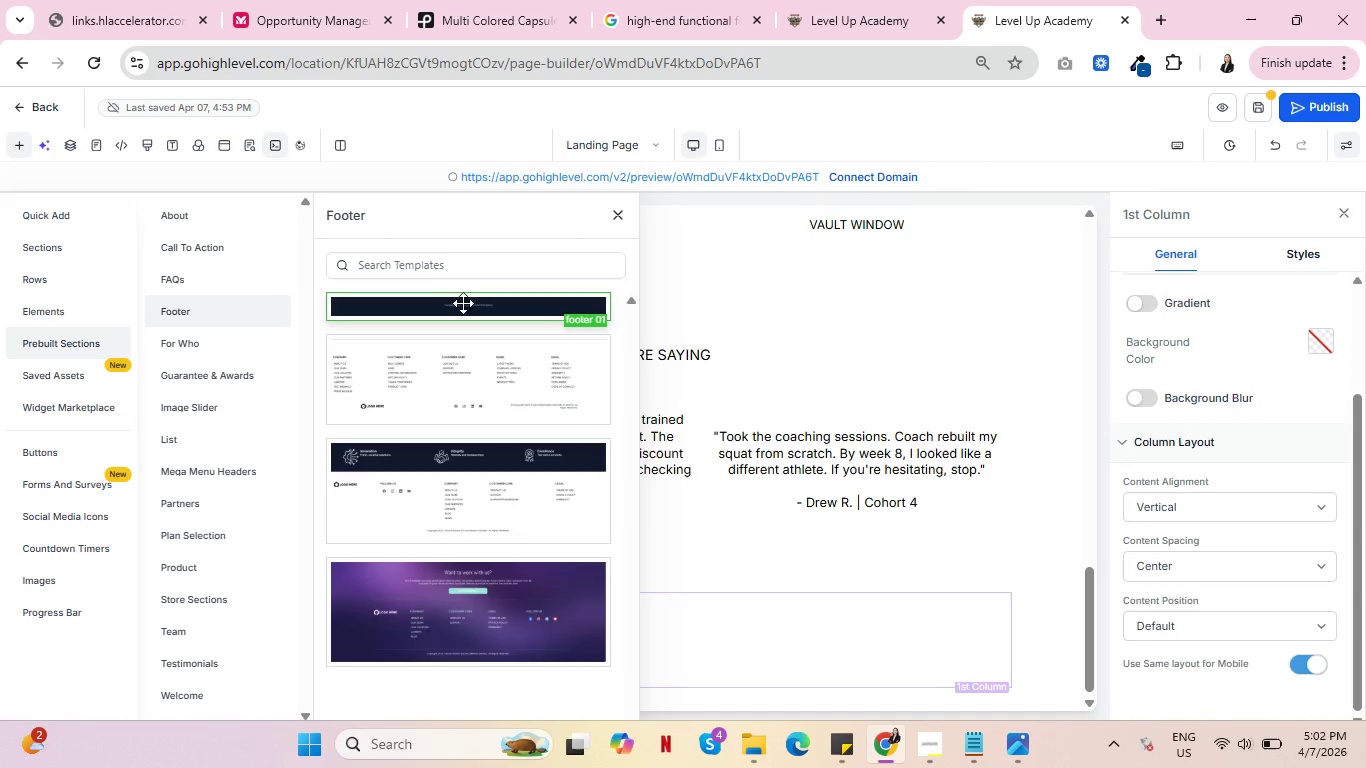 
left_click_drag(start_coordinate=[463, 303], to_coordinate=[724, 617])
 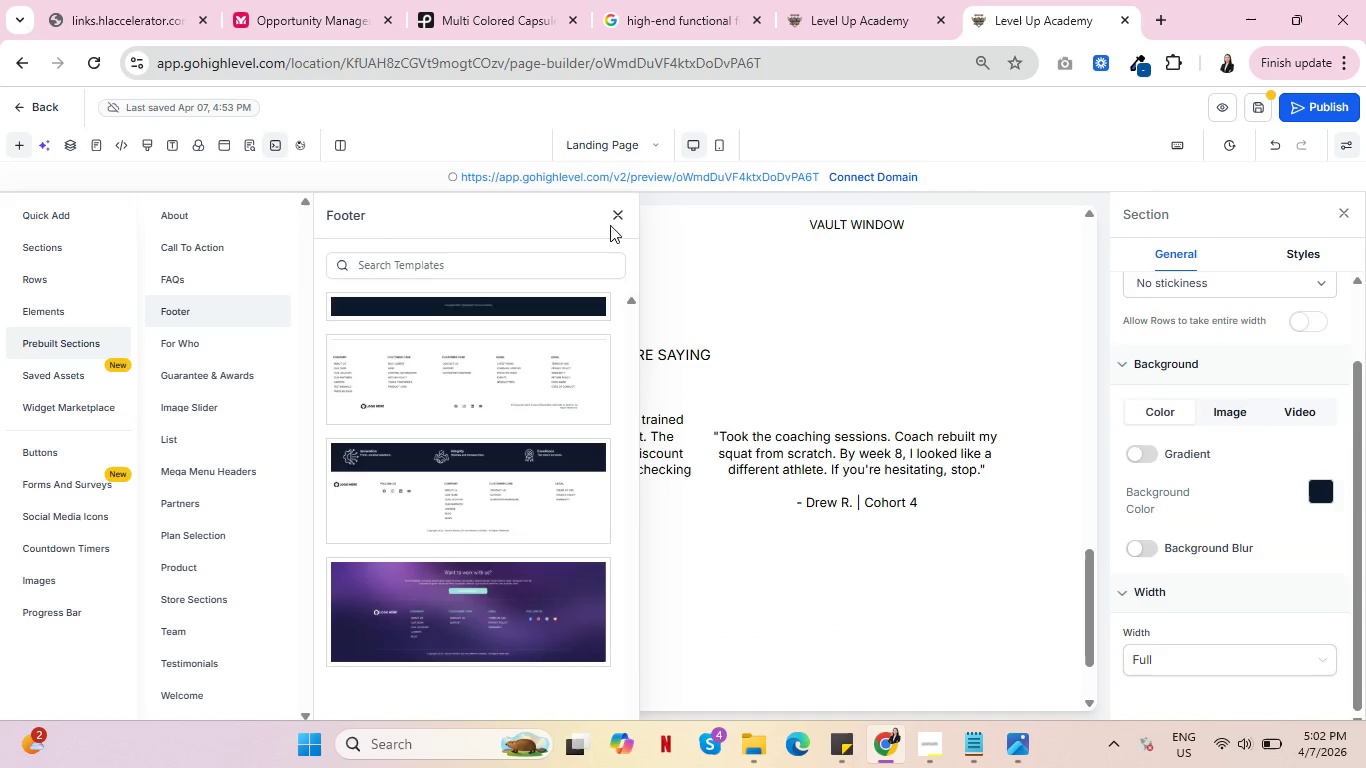 
left_click([615, 219])
 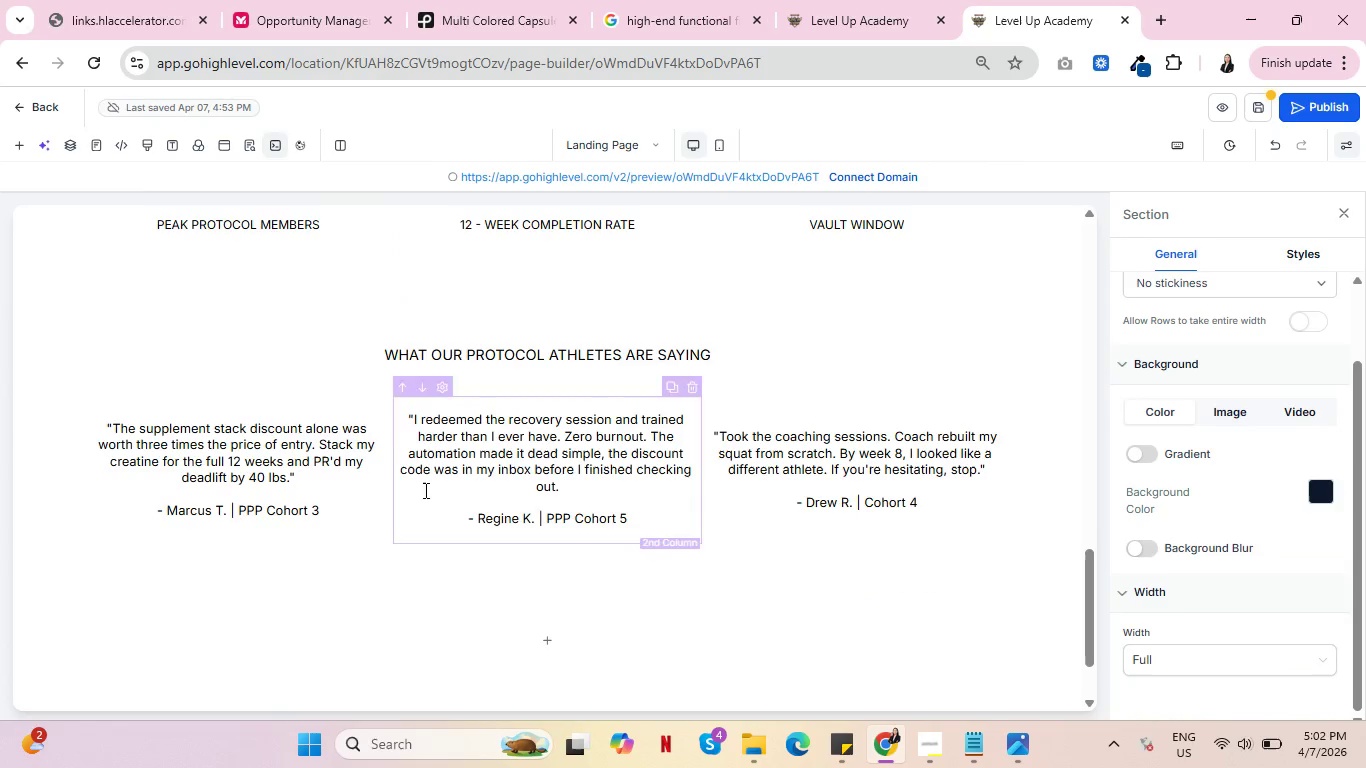 
scroll: coordinate [413, 528], scroll_direction: down, amount: 5.0
 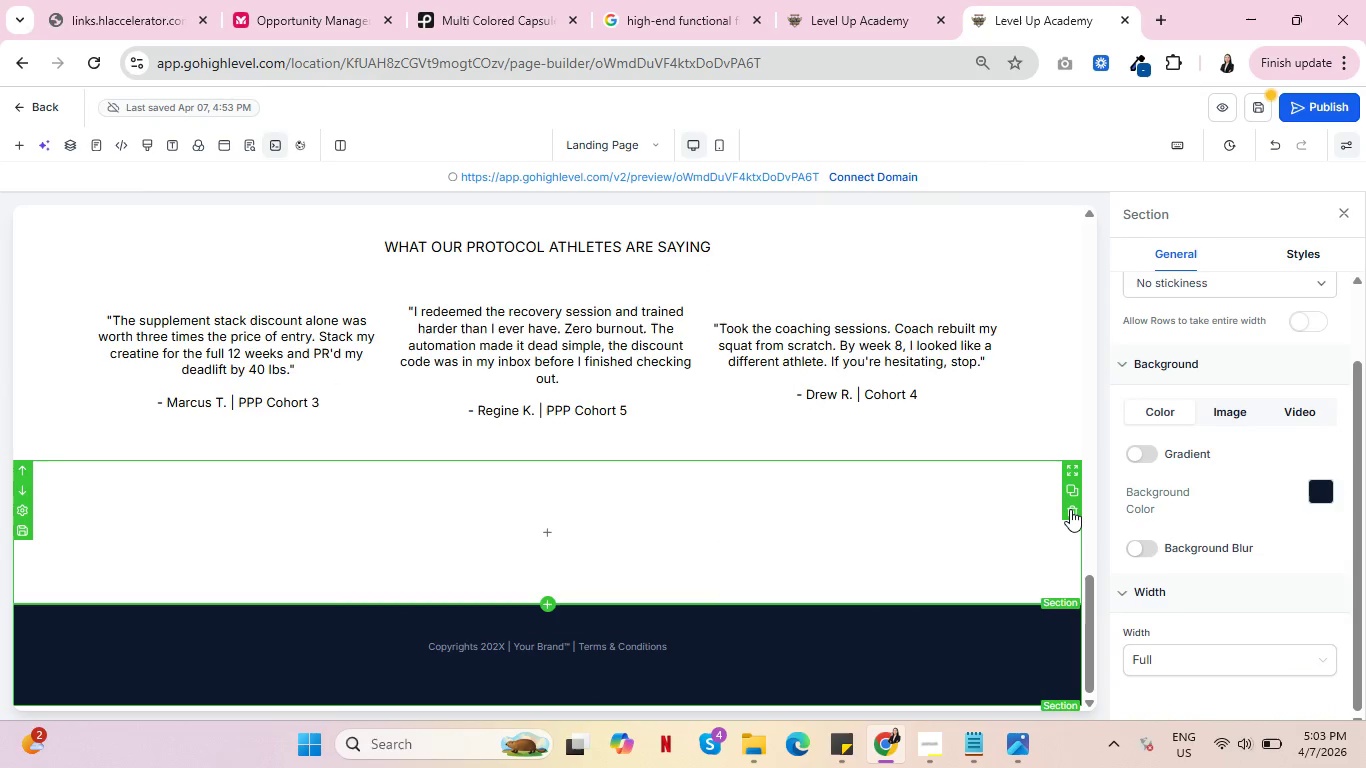 
left_click([1070, 509])
 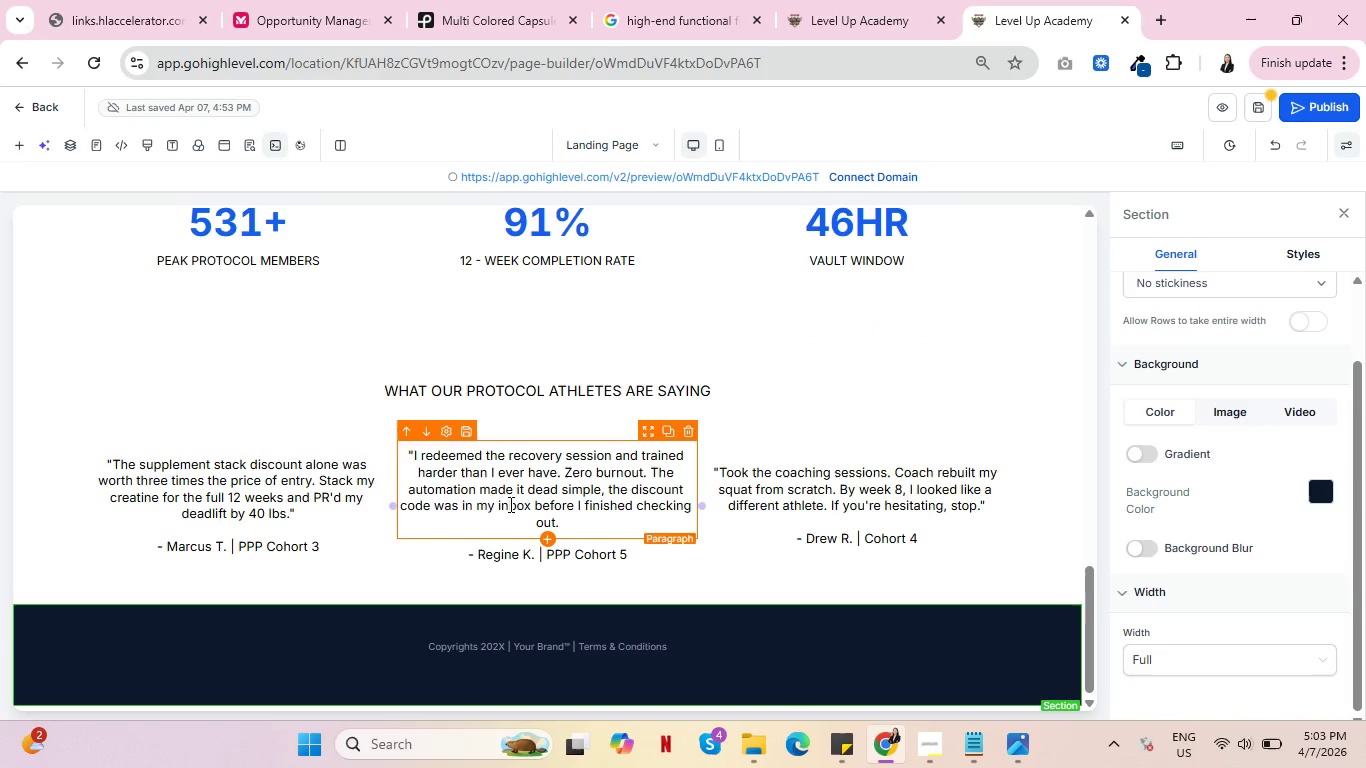 
scroll: coordinate [376, 517], scroll_direction: up, amount: 21.0
 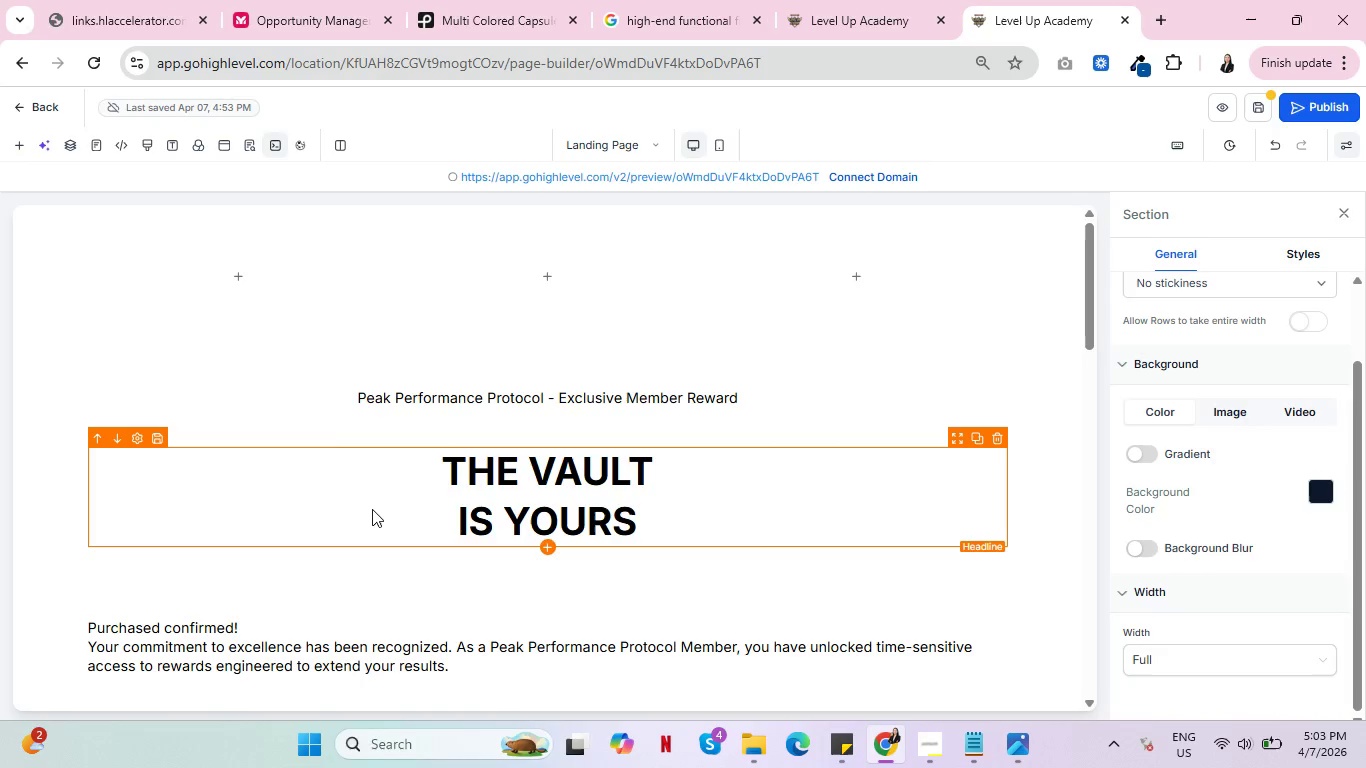 
wait(18.98)
 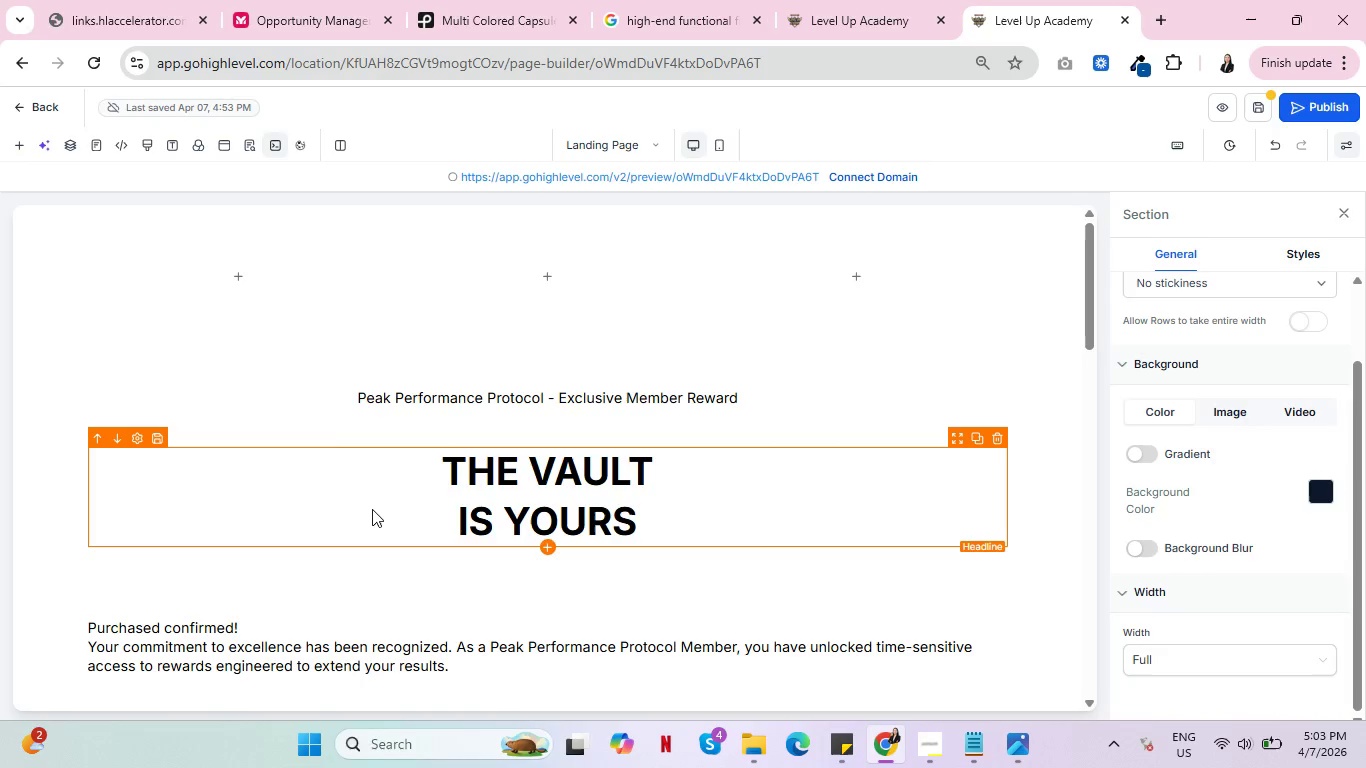 
key(Control+ControlLeft)
 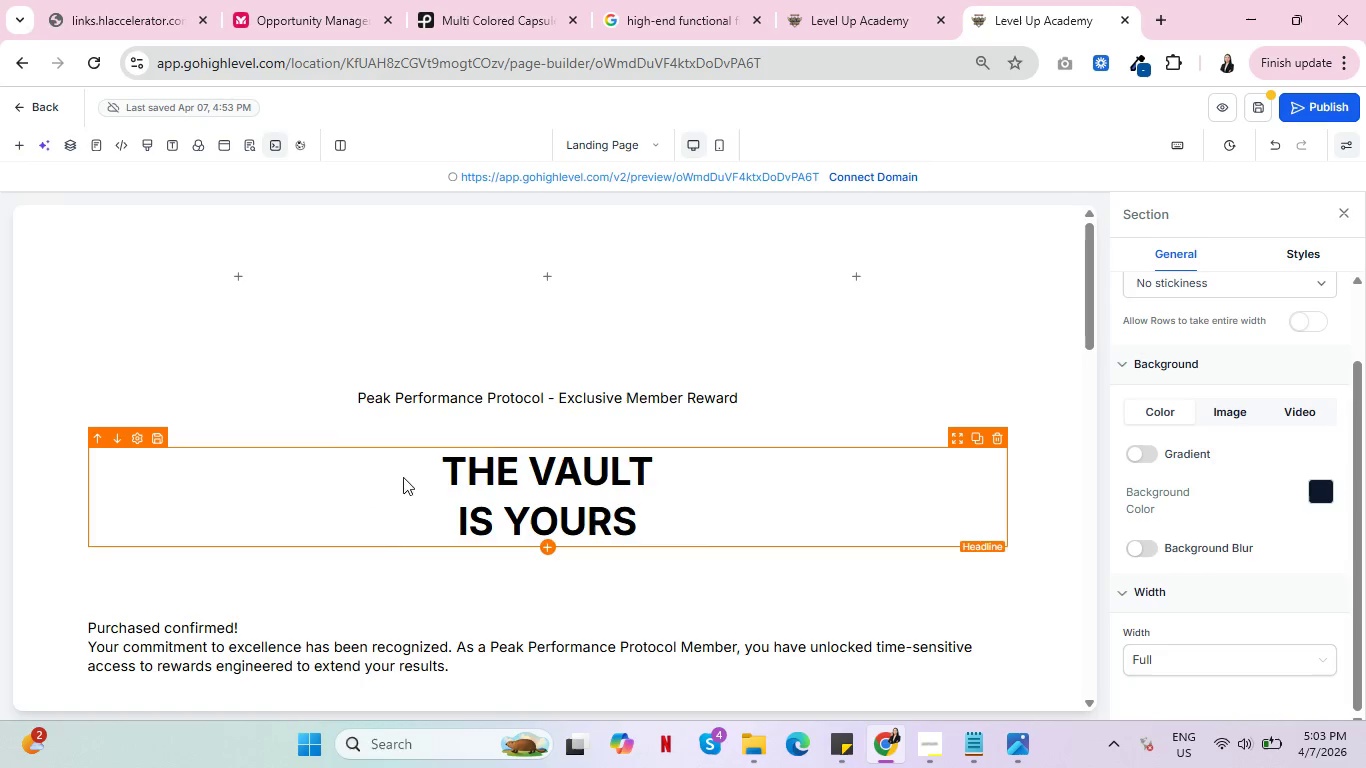 
key(Control+ControlLeft)
 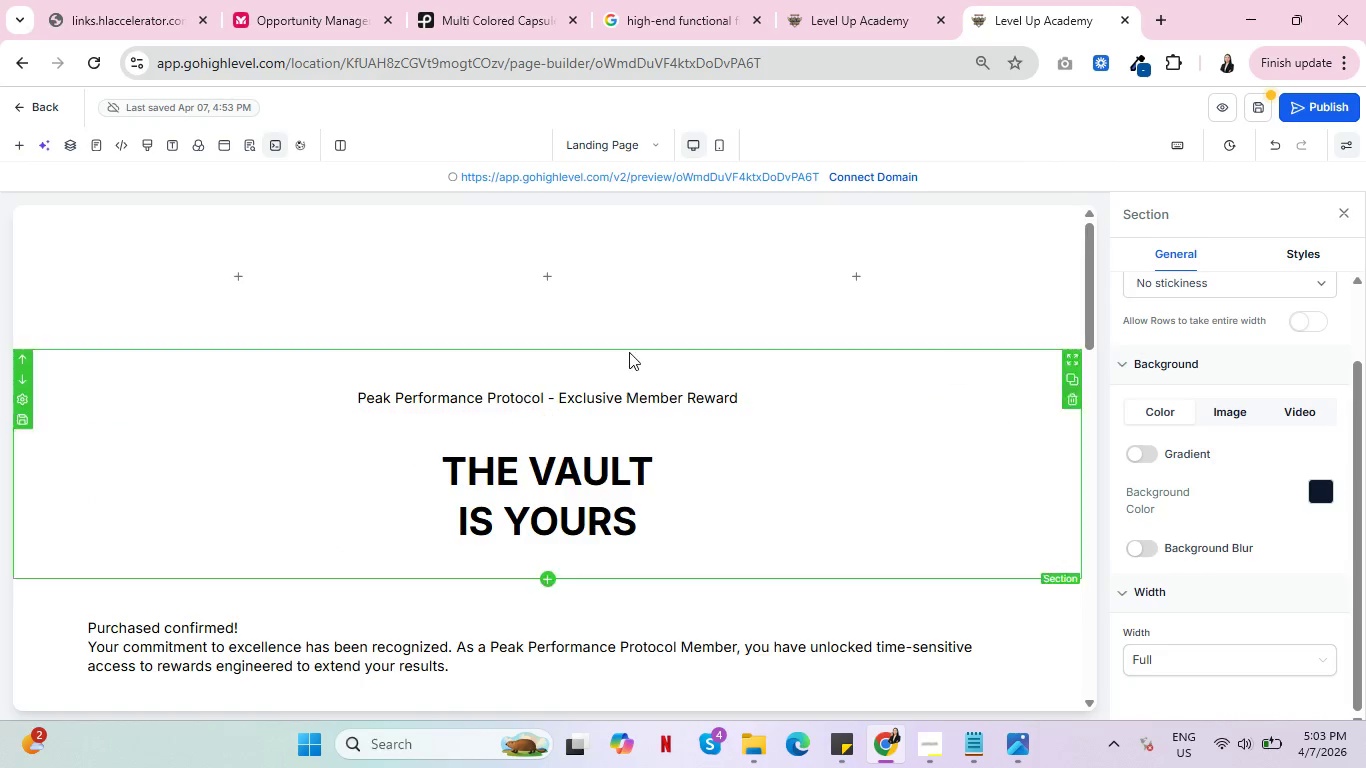 
scroll: coordinate [606, 537], scroll_direction: down, amount: 14.0
 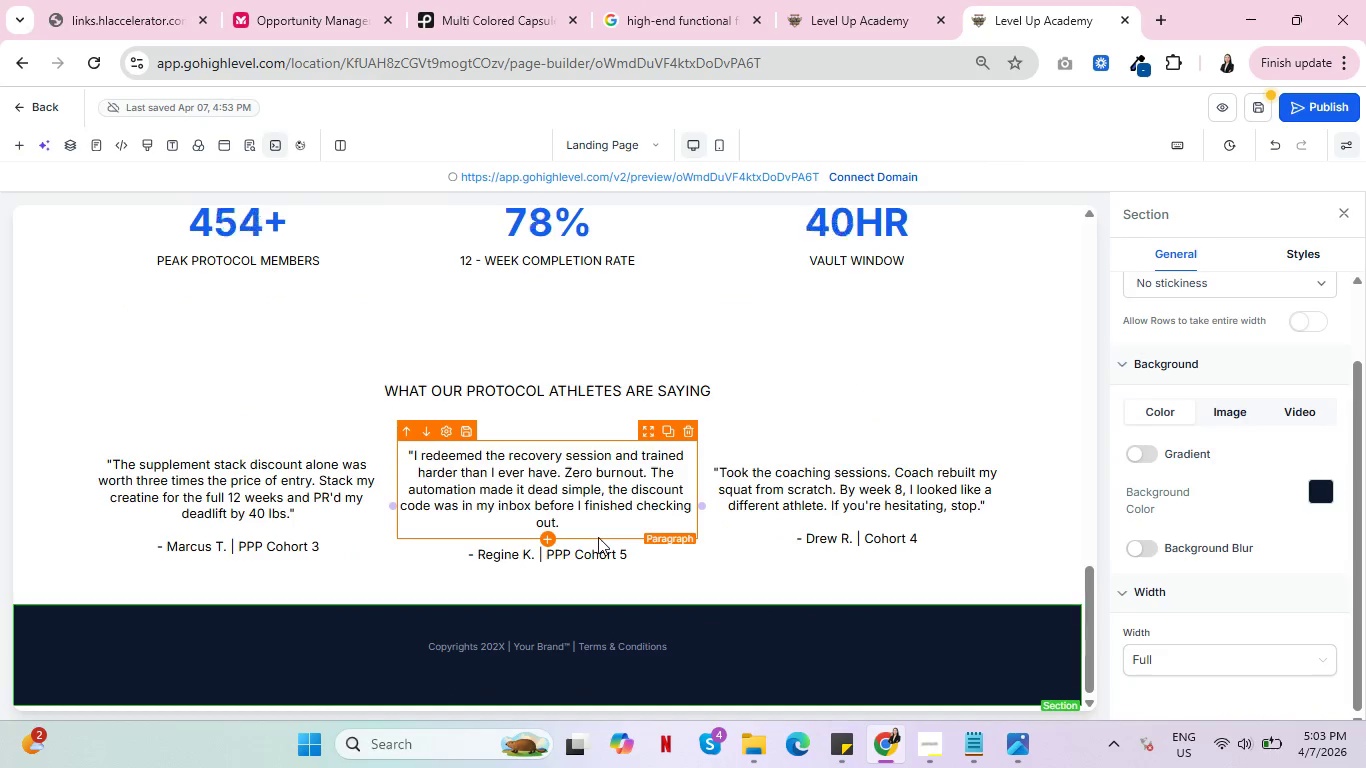 
key(Control+ControlLeft)
 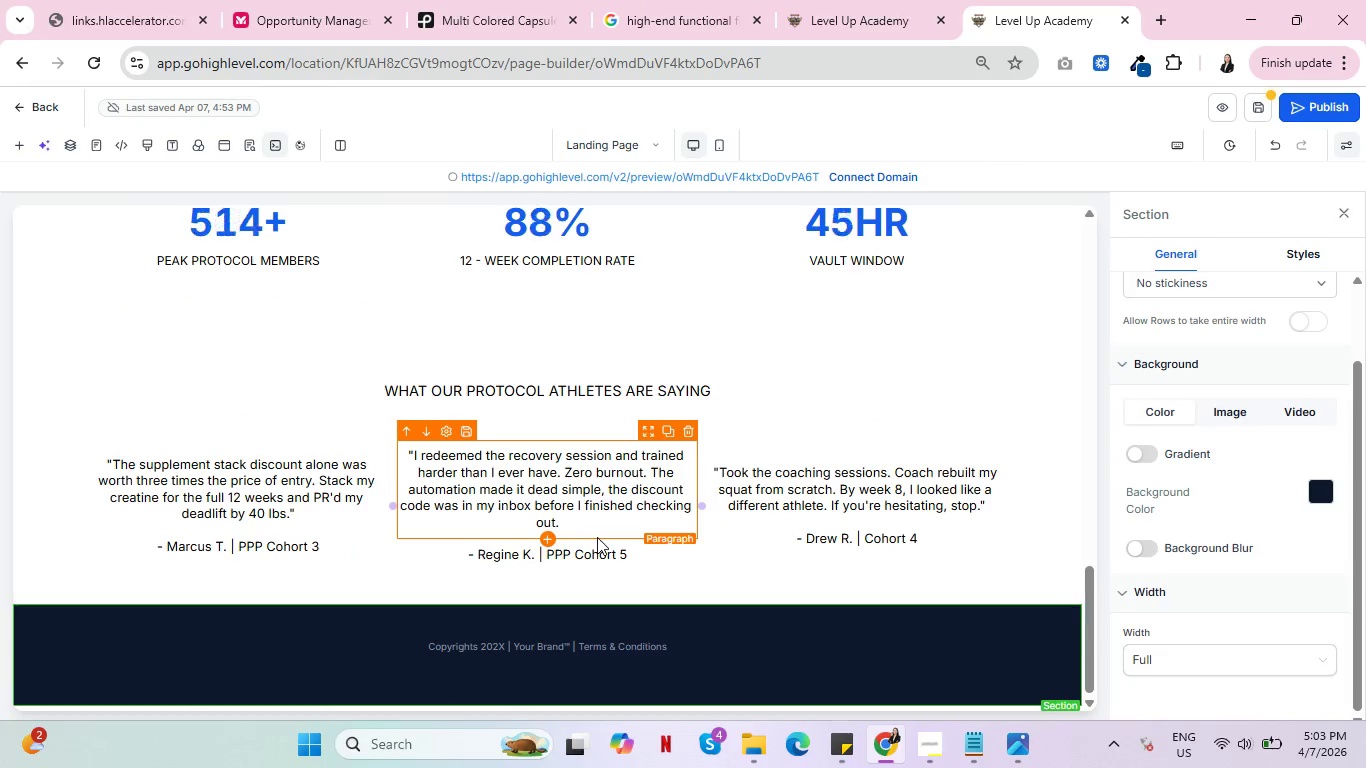 
key(Control+ControlLeft)
 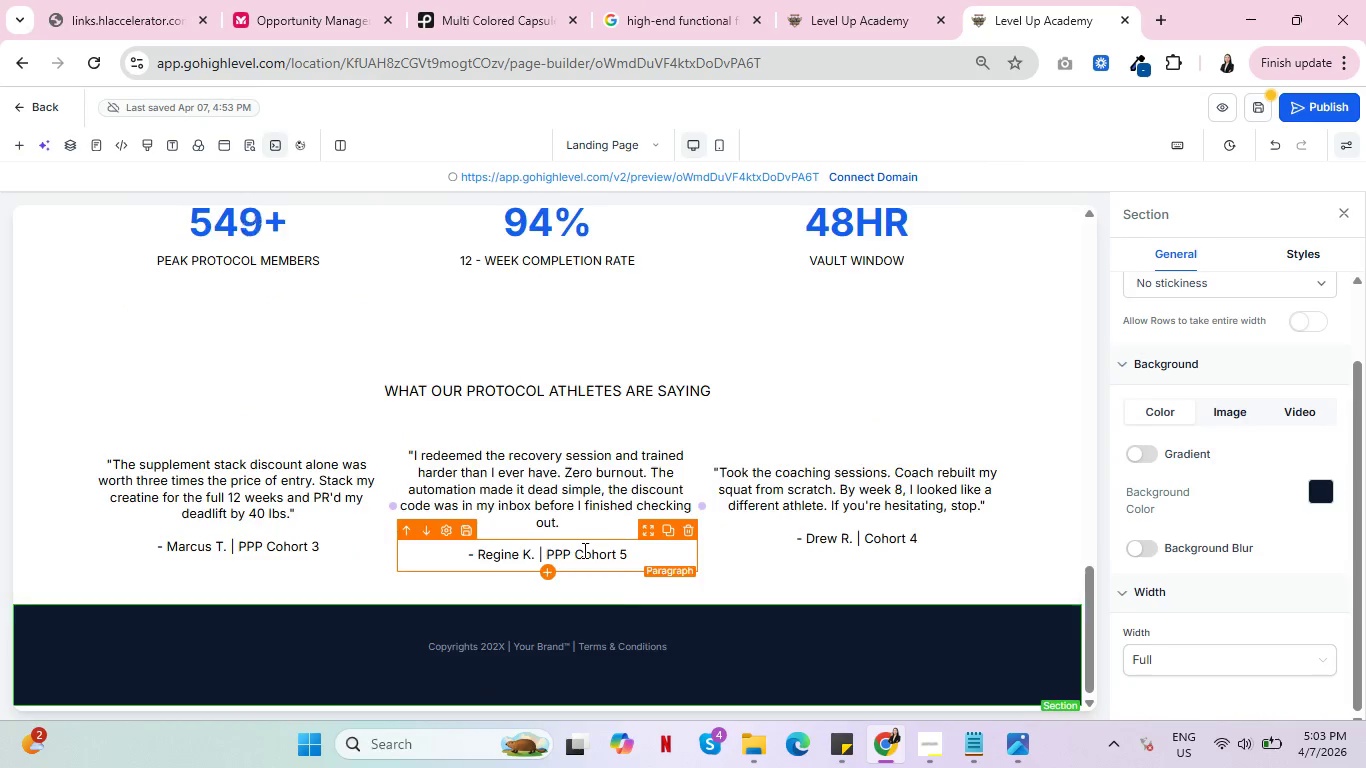 
scroll: coordinate [583, 550], scroll_direction: up, amount: 6.0
 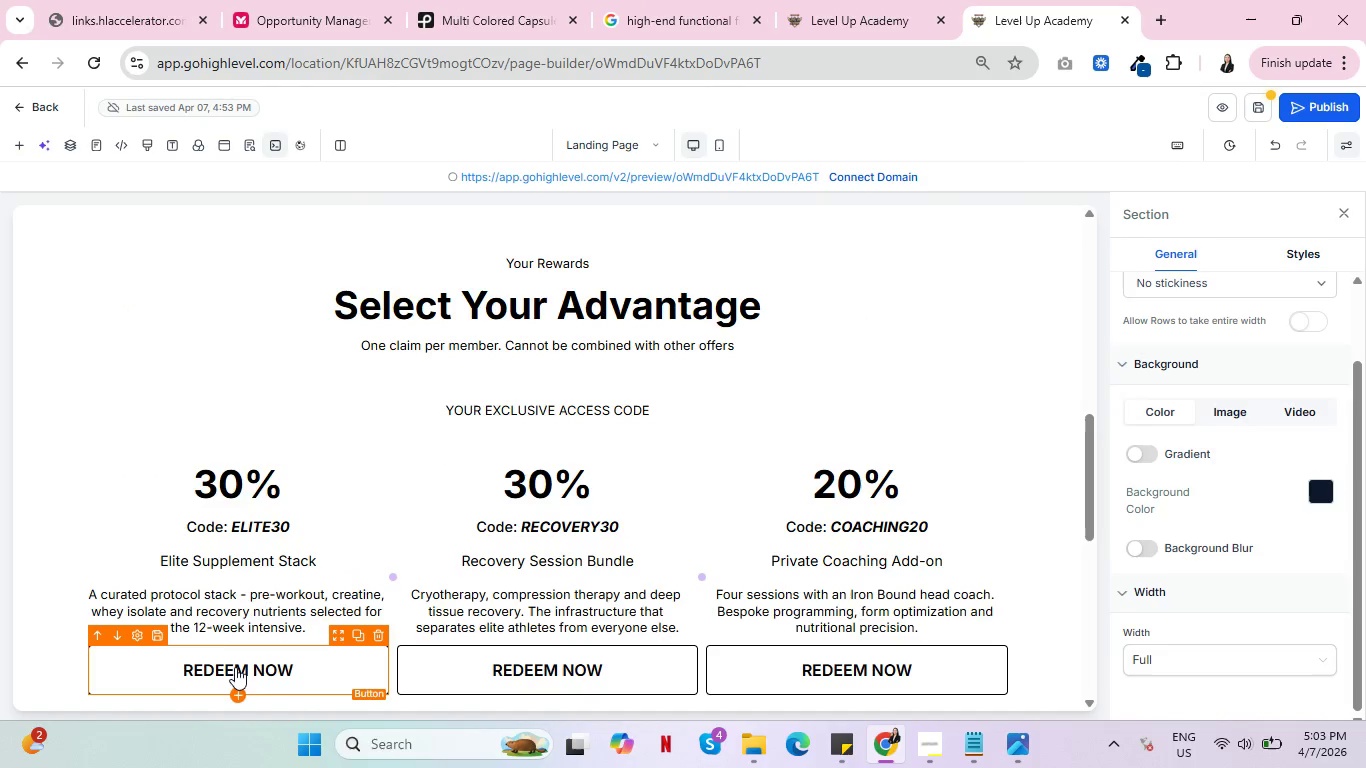 
left_click([241, 673])
 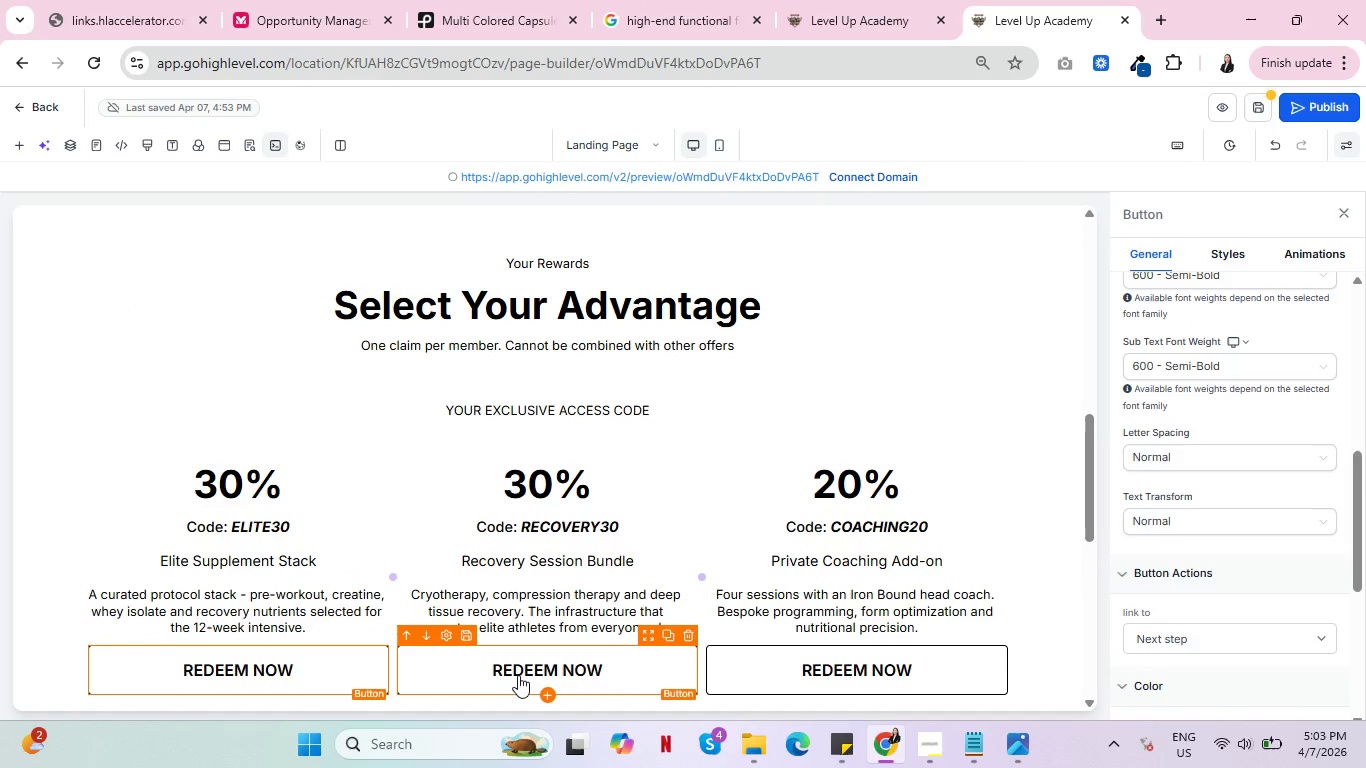 
left_click([520, 675])
 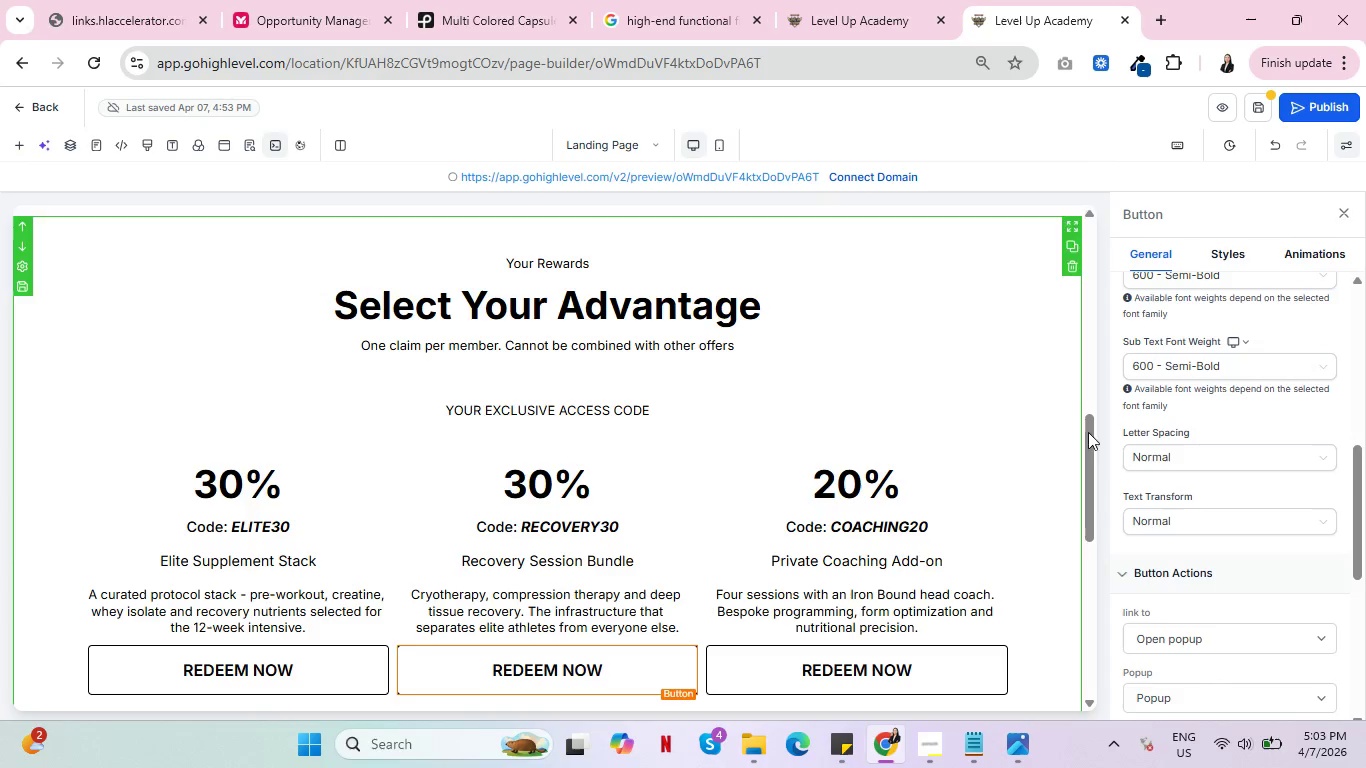 
scroll: coordinate [1246, 528], scroll_direction: down, amount: 2.0
 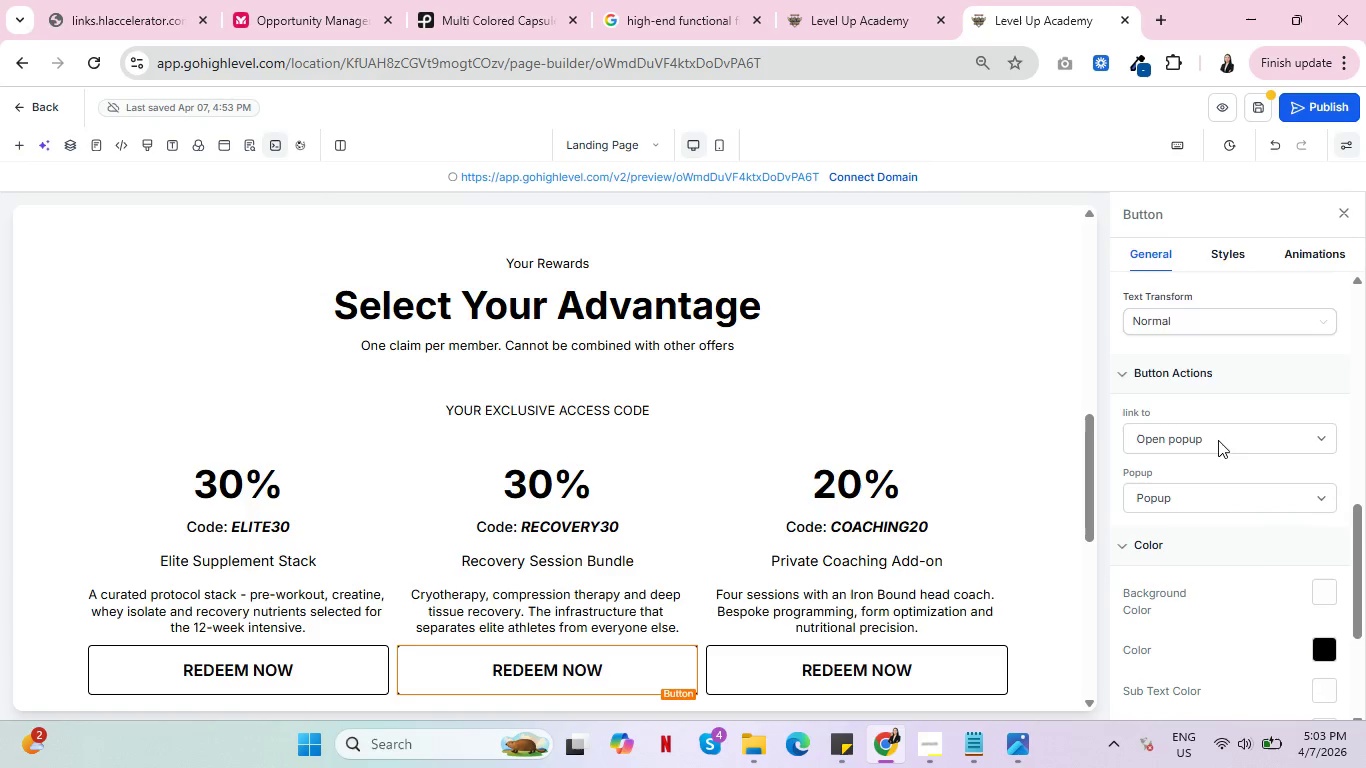 
left_click([1218, 440])
 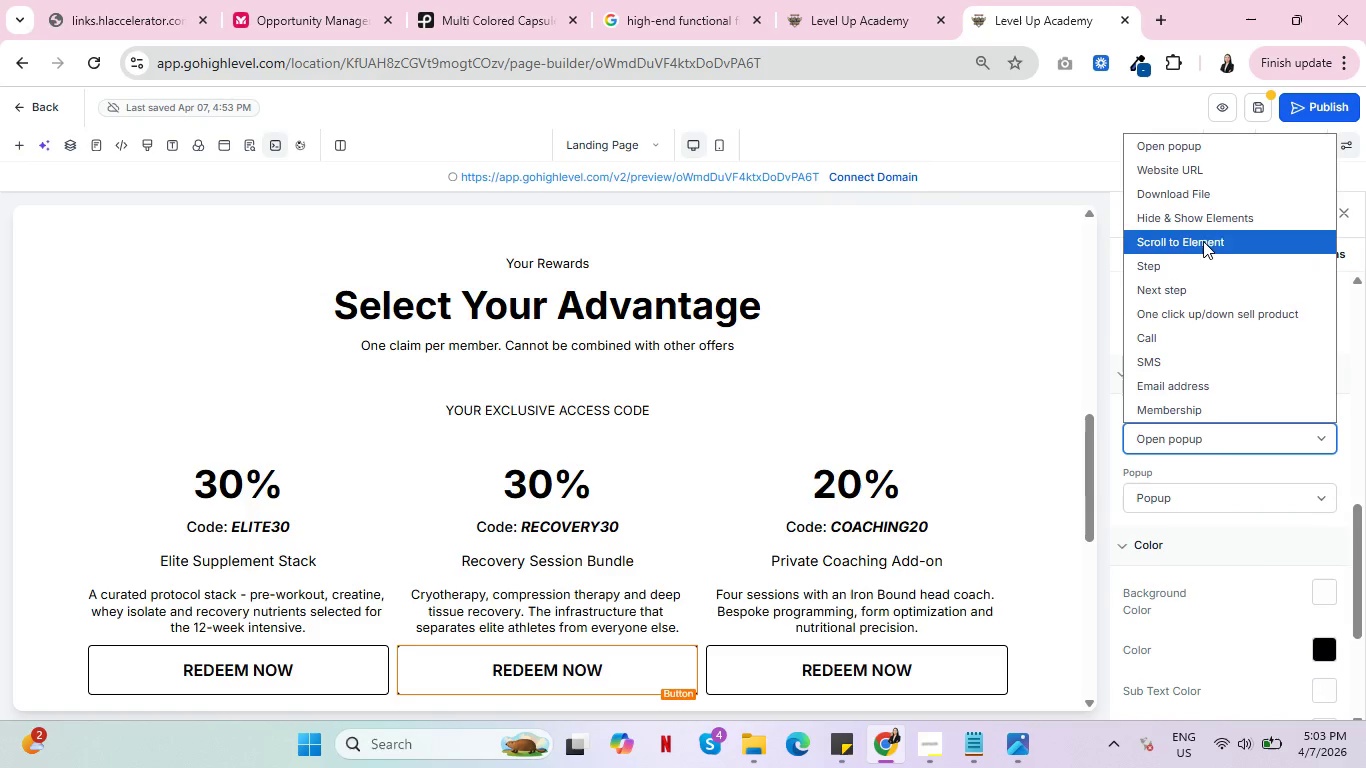 
left_click([1203, 241])
 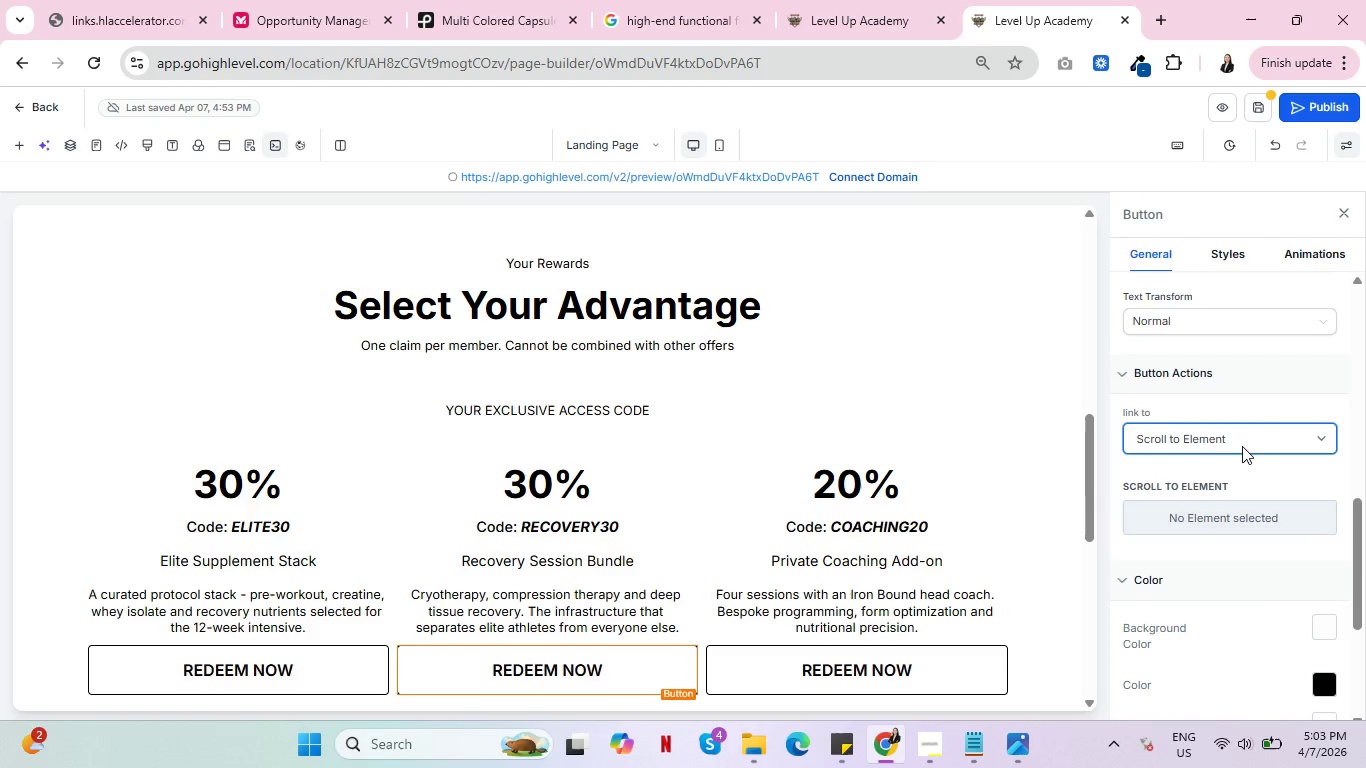 
left_click([1241, 444])
 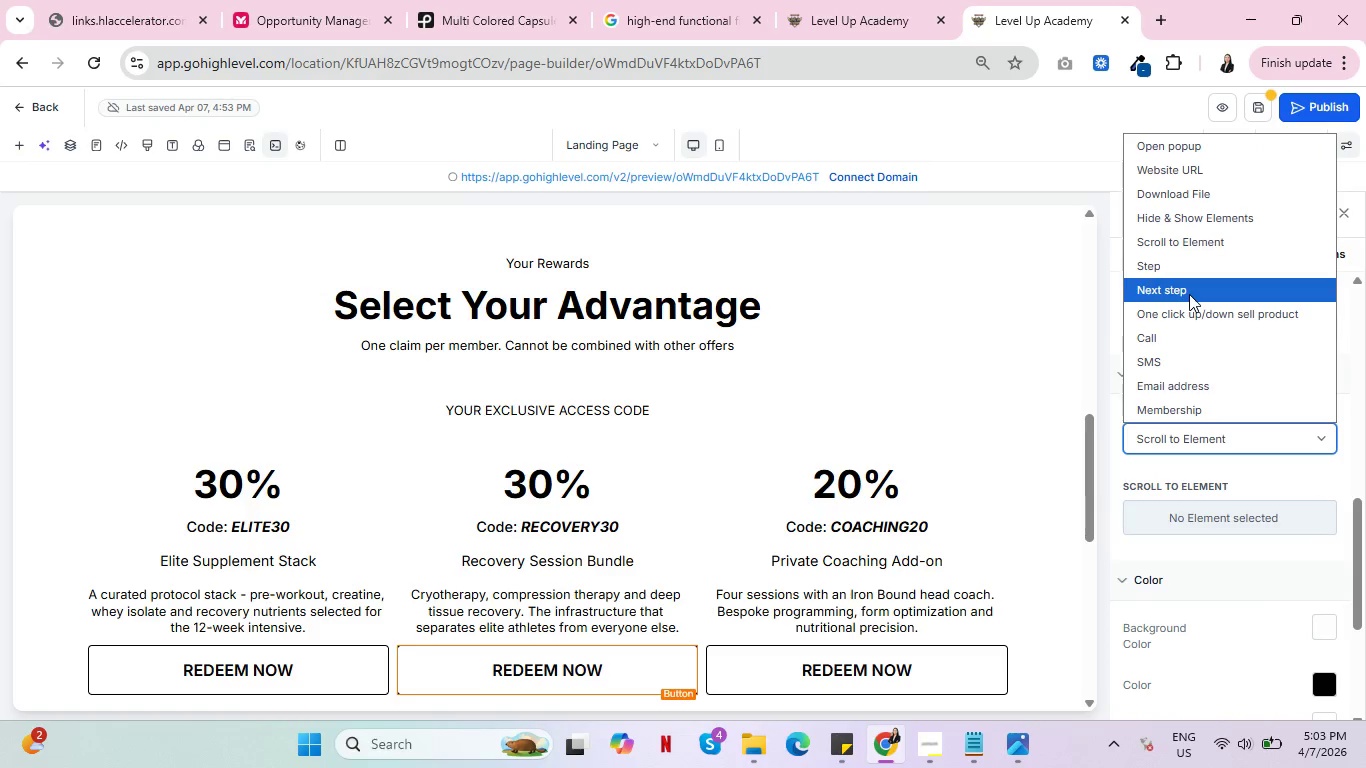 
left_click([1189, 293])
 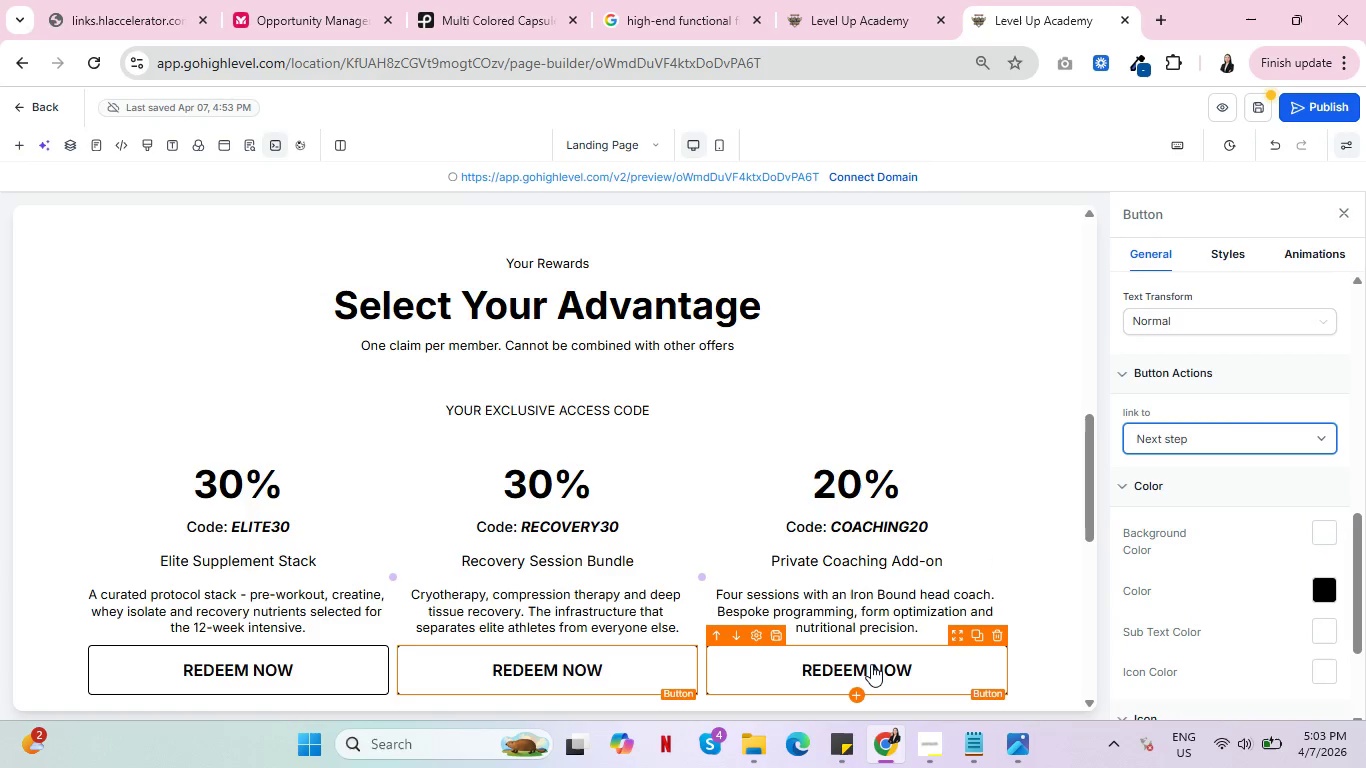 
left_click([871, 664])
 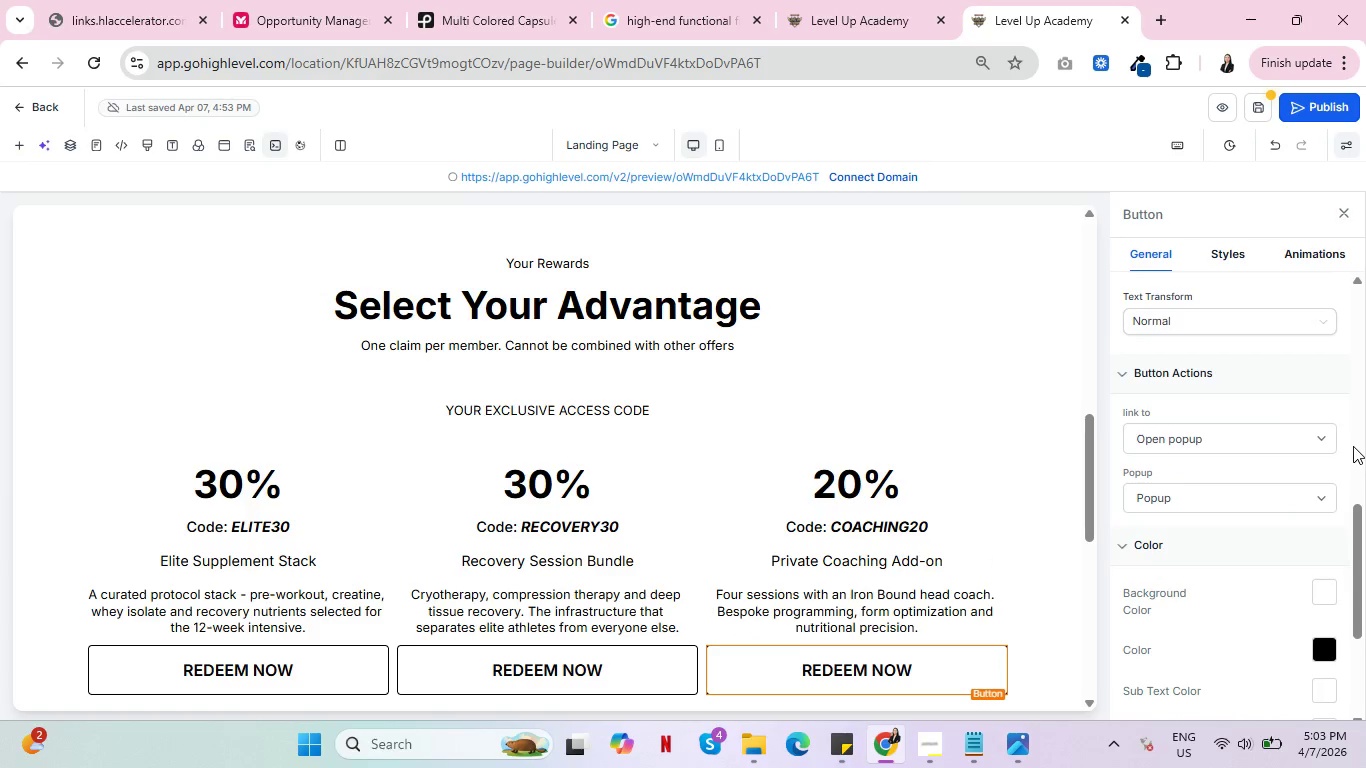 
left_click([1286, 435])
 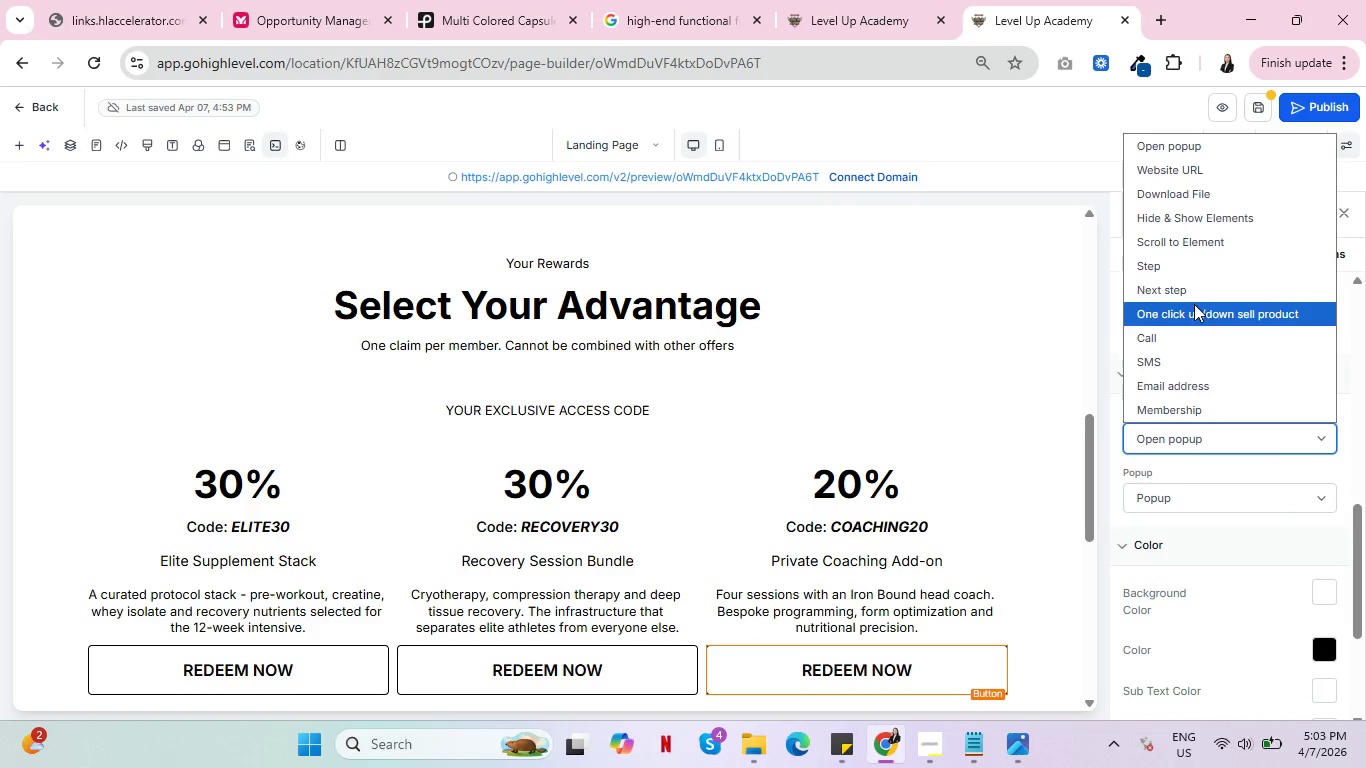 
left_click([1200, 291])
 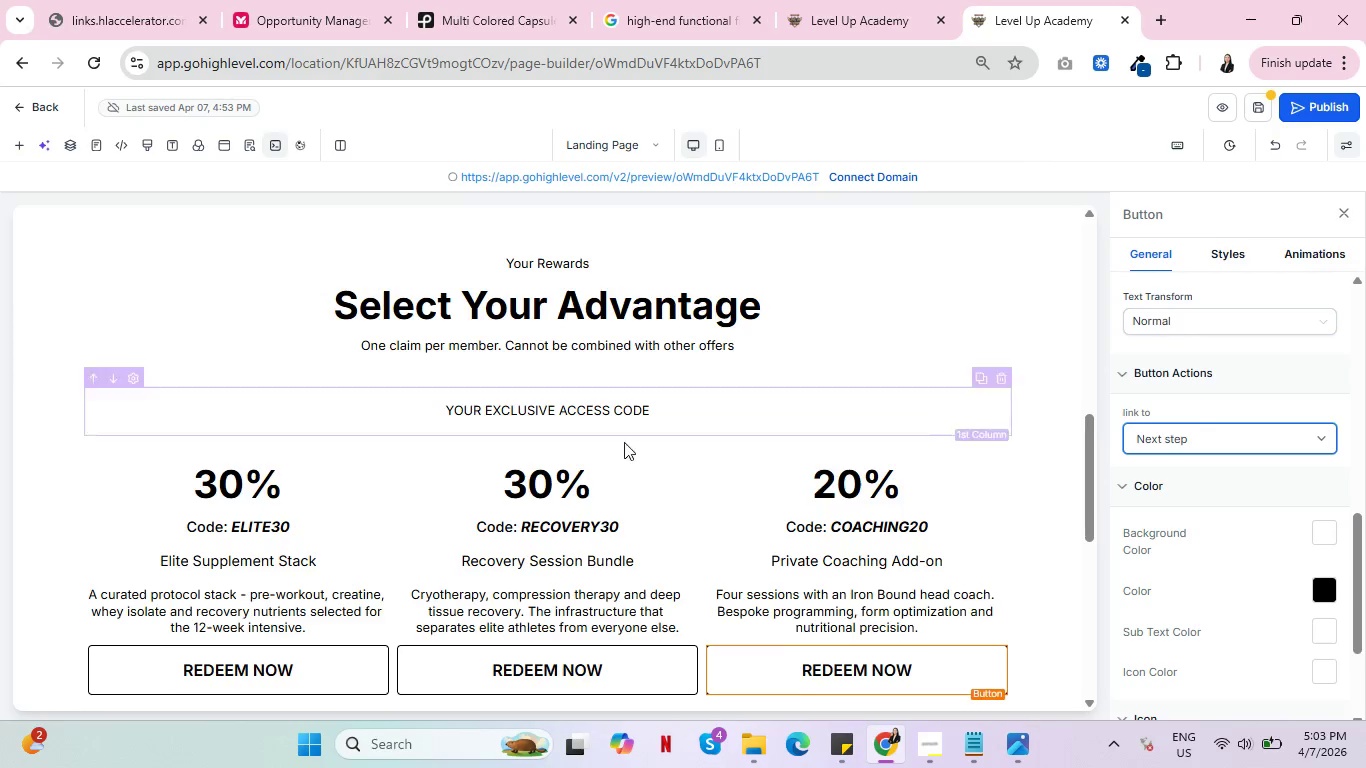 
scroll: coordinate [628, 451], scroll_direction: down, amount: 3.0
 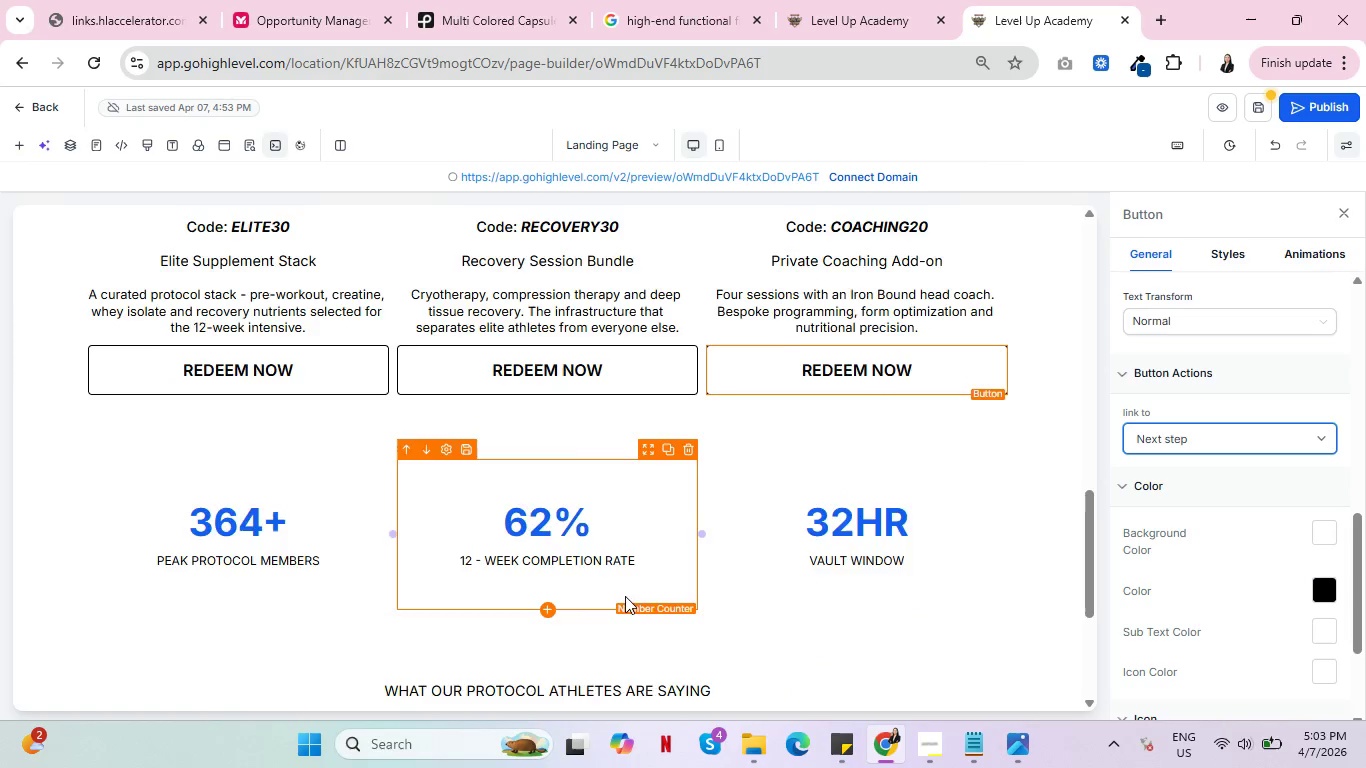 
scroll: coordinate [626, 596], scroll_direction: up, amount: 3.0
 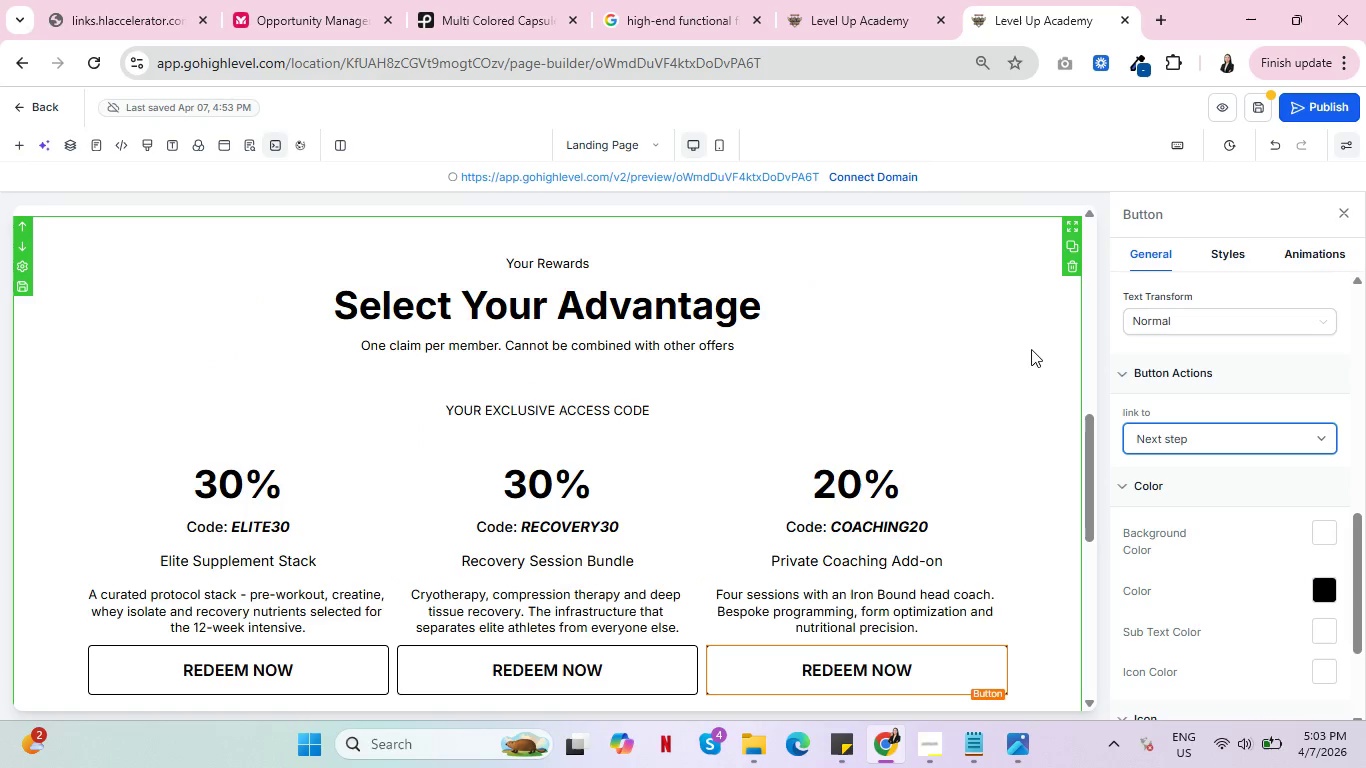 
left_click([1265, 110])
 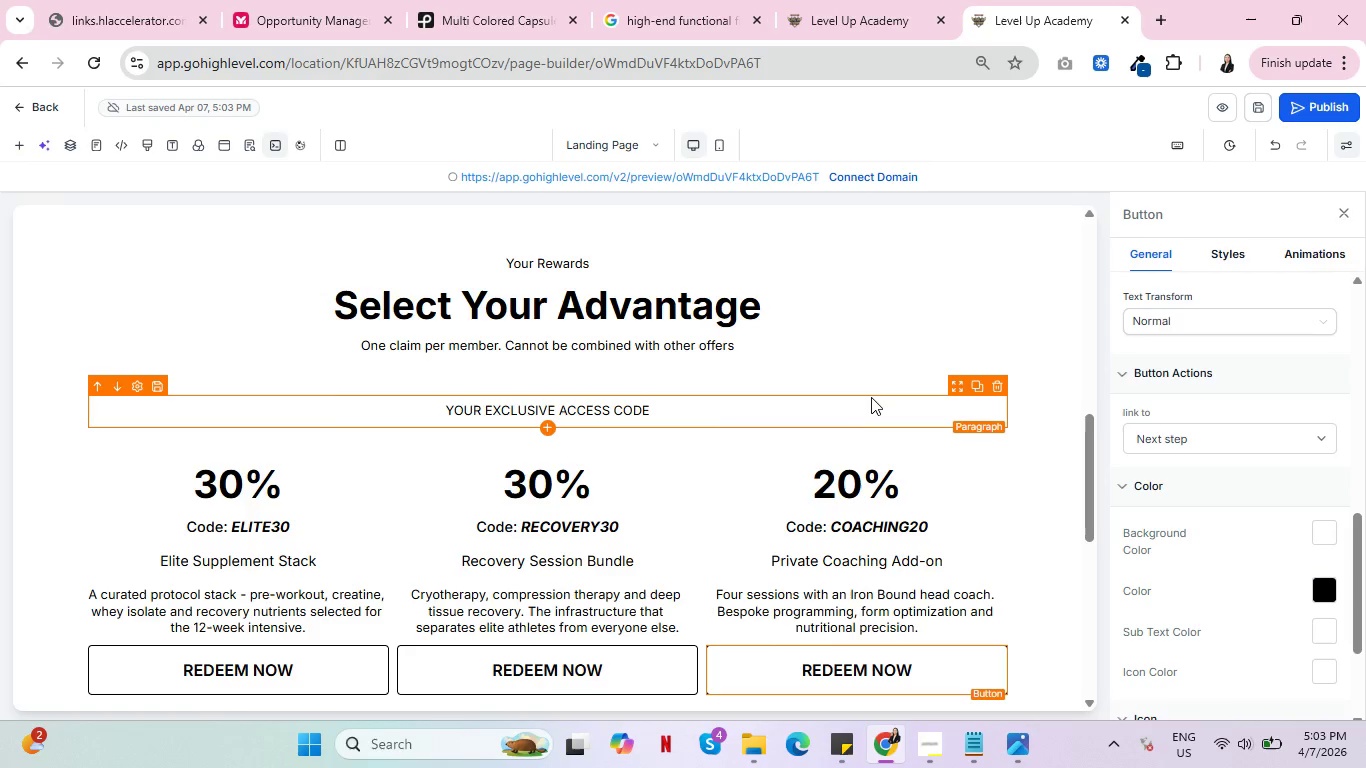 
wait(7.75)
 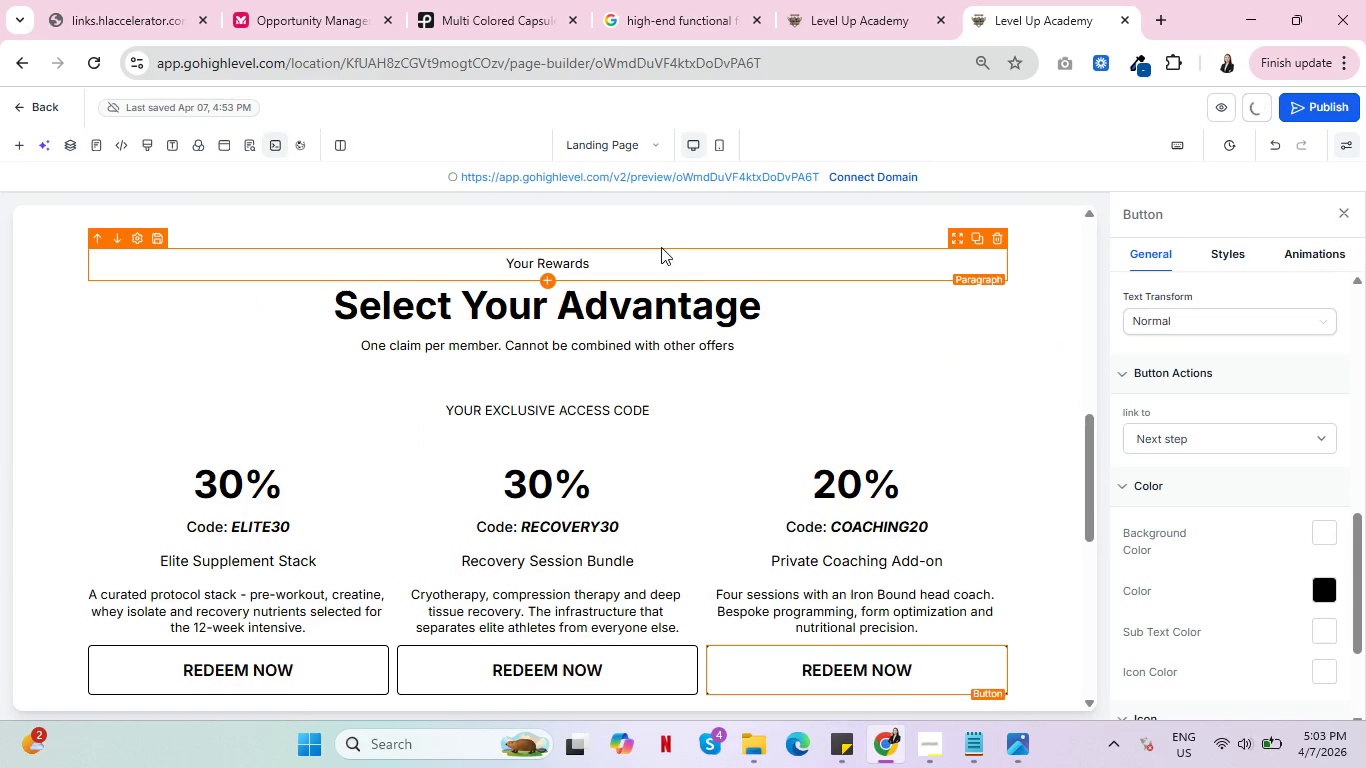 
left_click([1227, 109])
 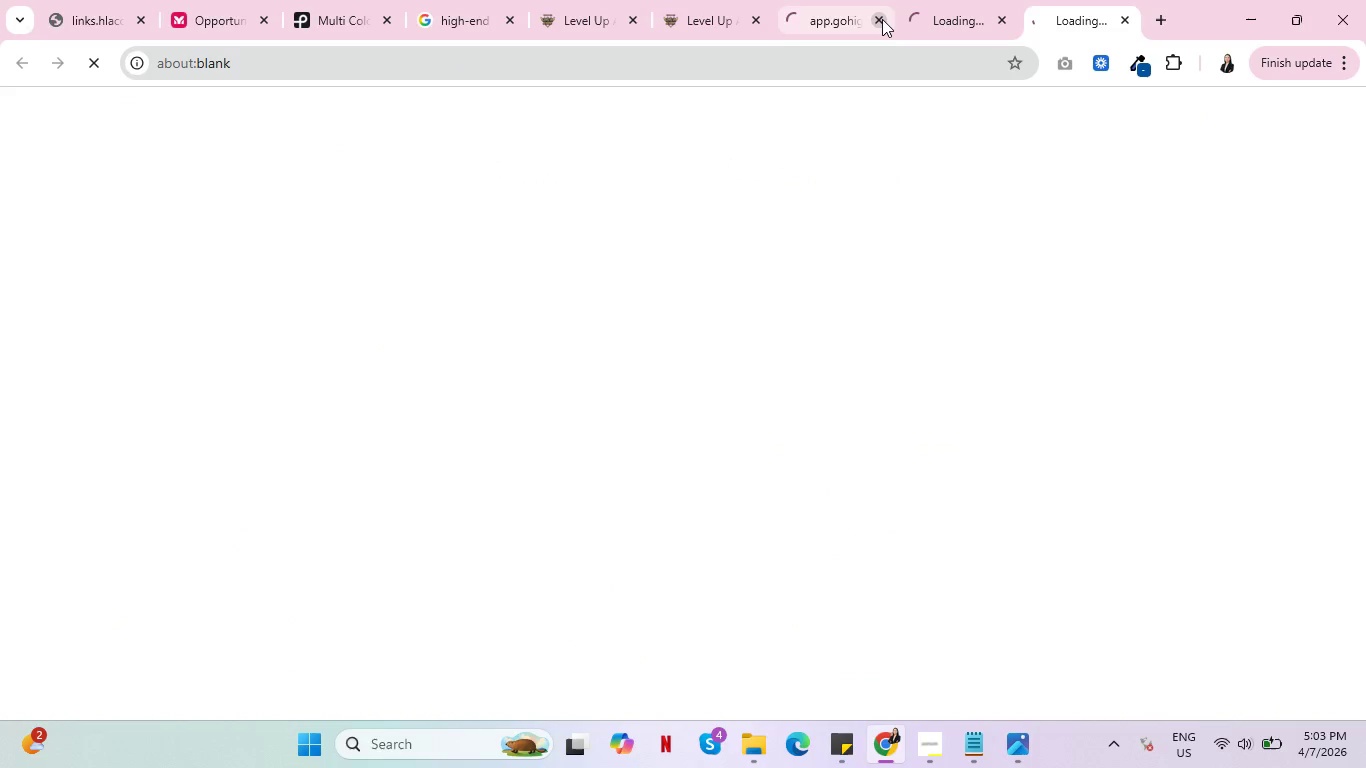 
left_click([882, 19])
 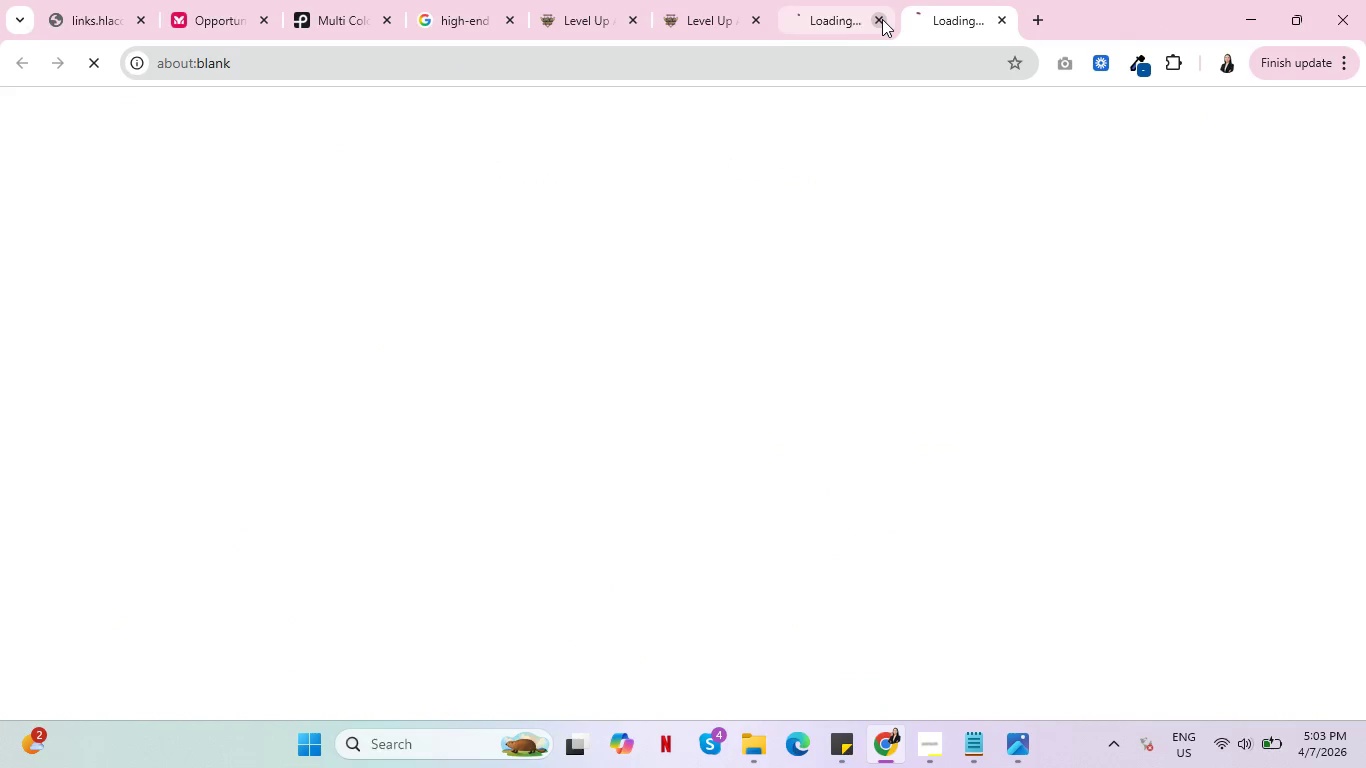 
left_click([882, 19])
 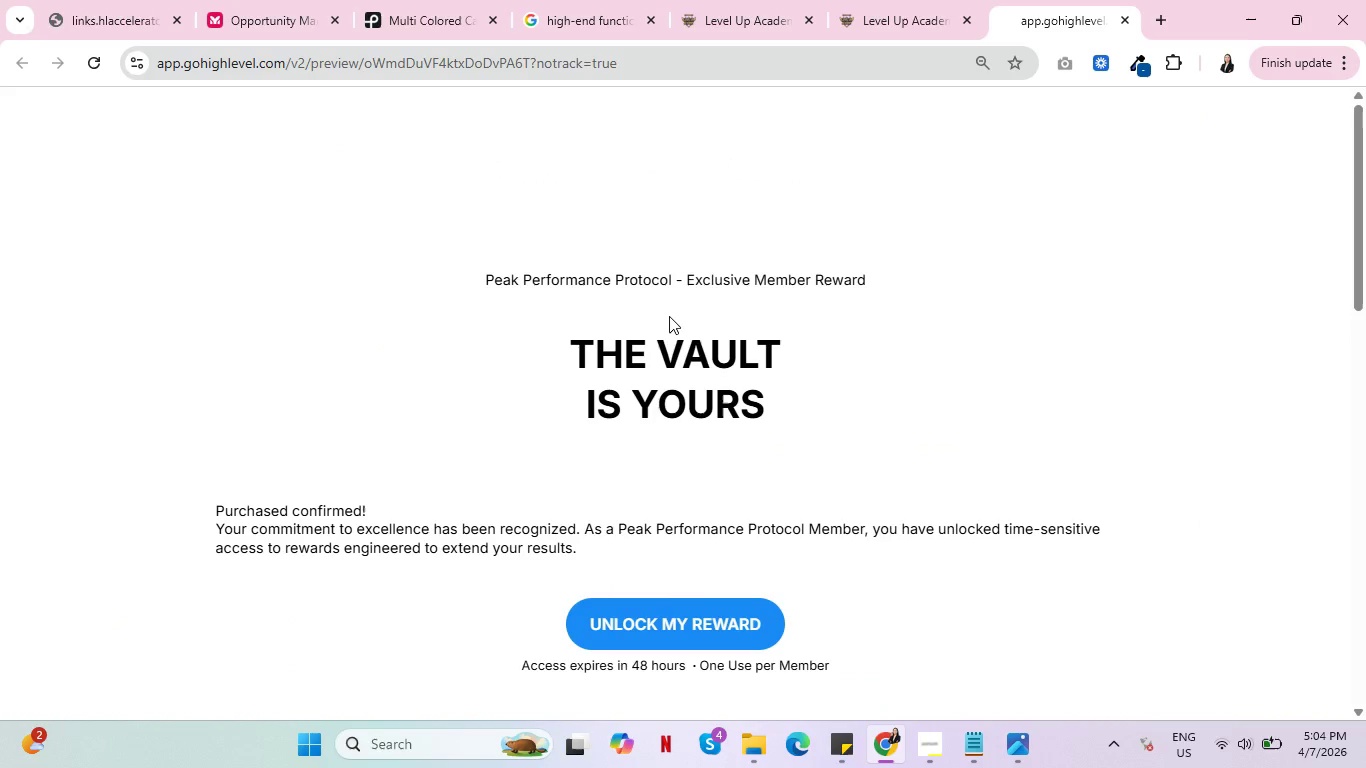 
left_click([707, 609])
 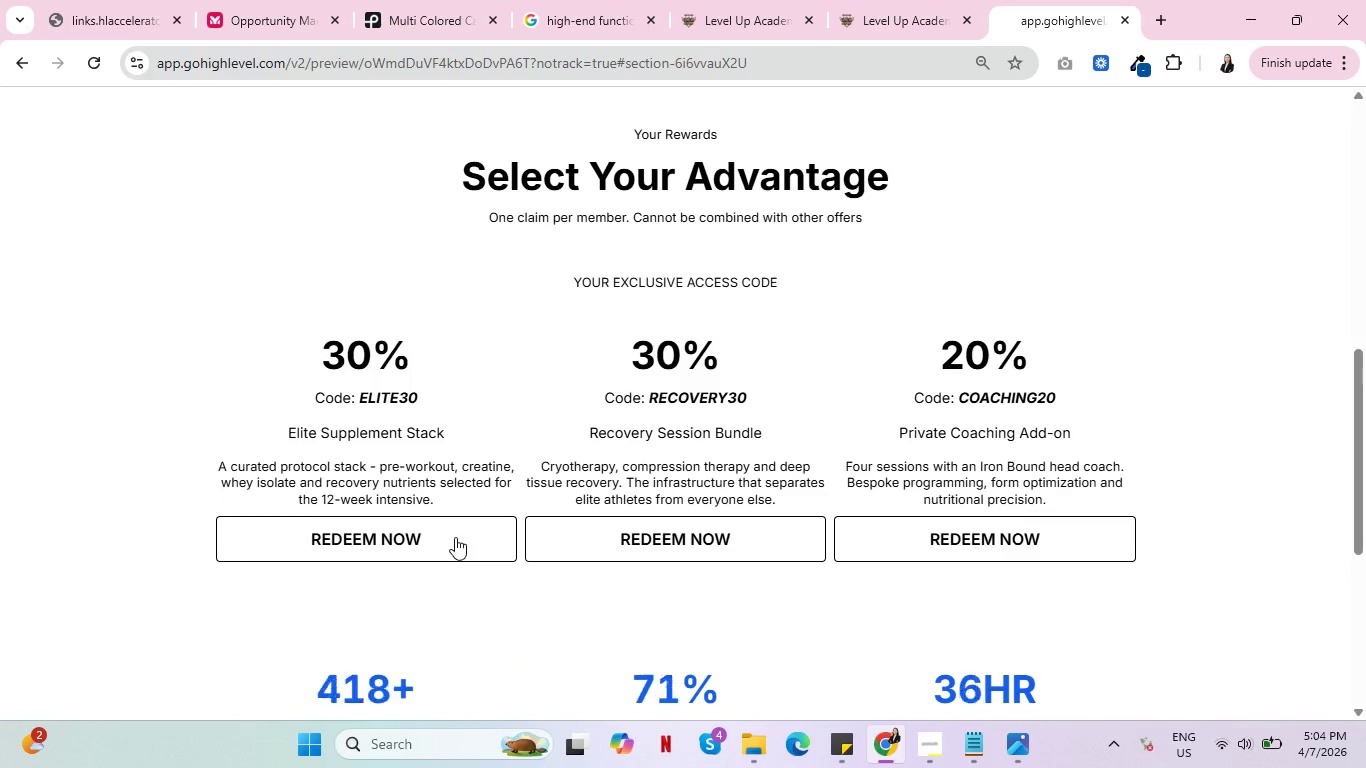 
left_click([455, 537])
 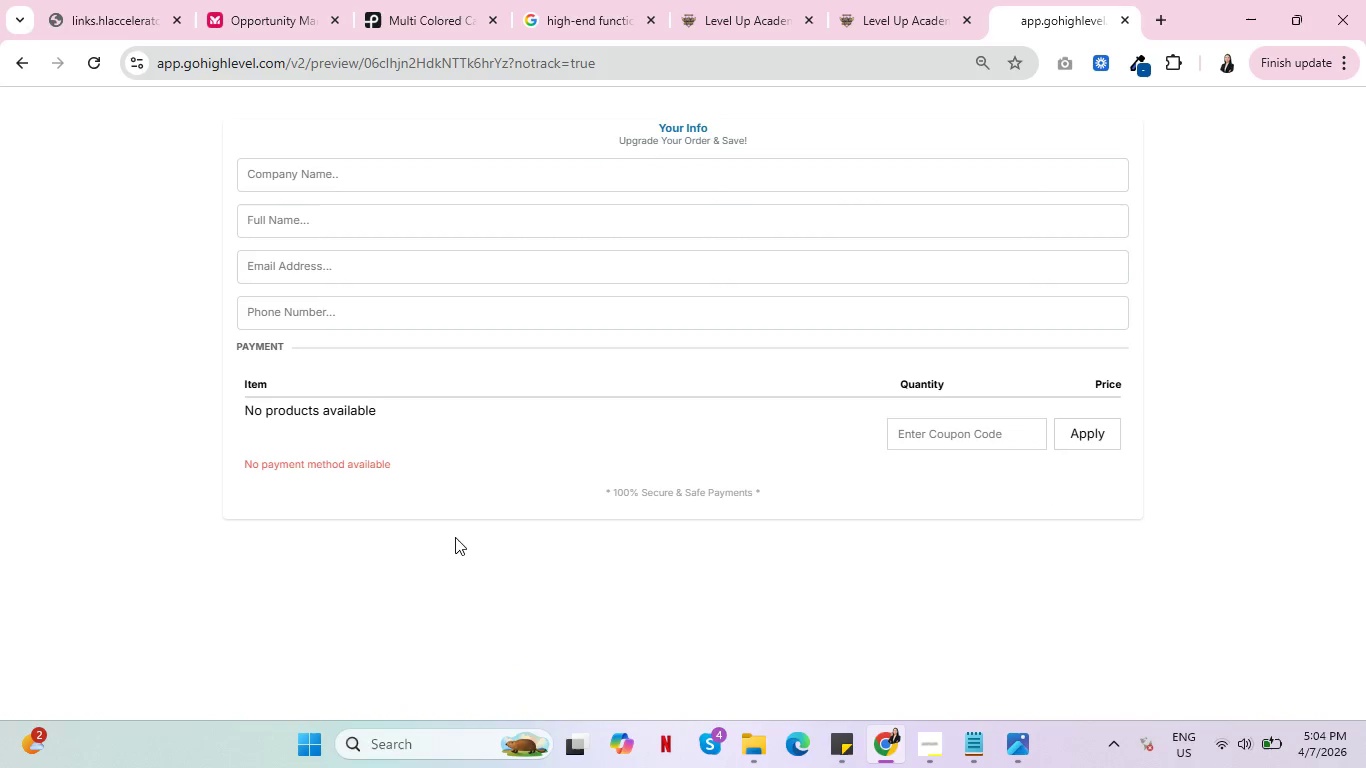 
scroll: coordinate [598, 515], scroll_direction: up, amount: 2.0
 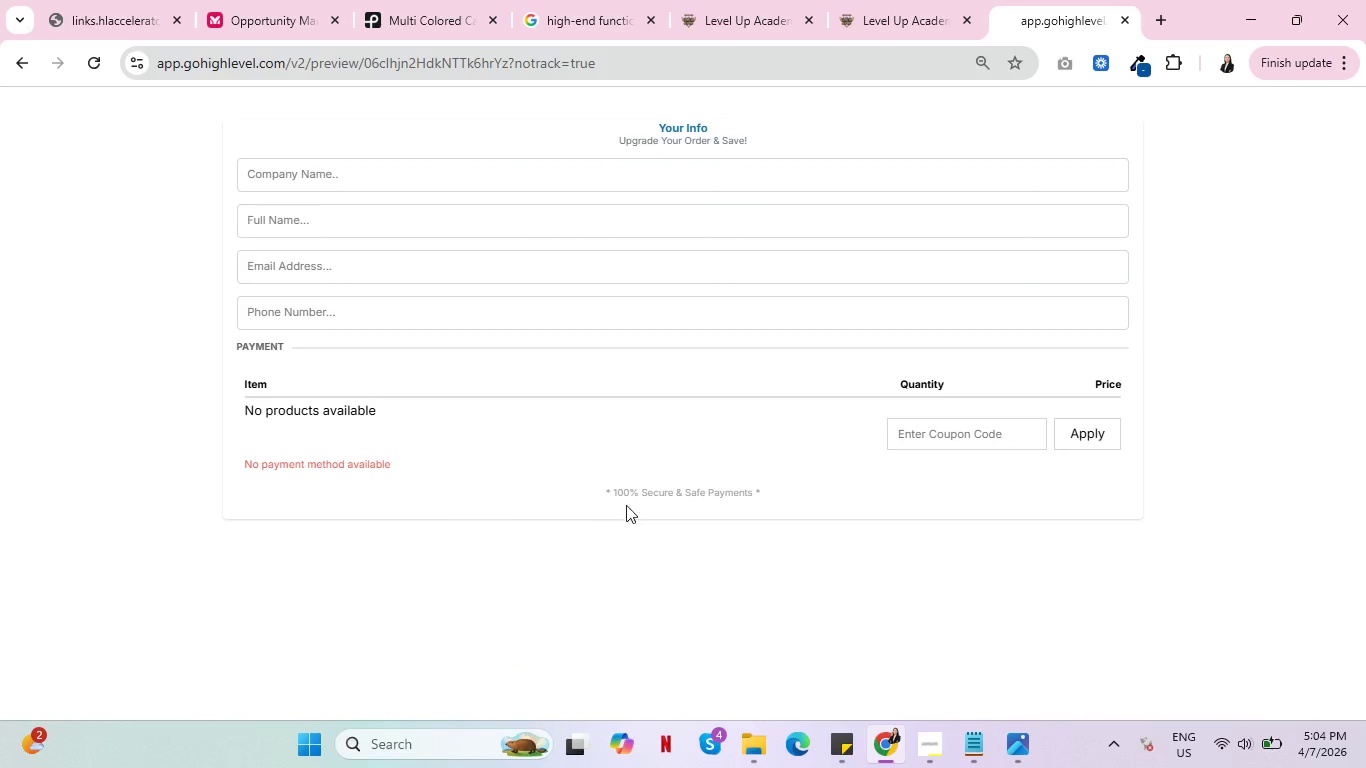 
left_click([961, 431])
 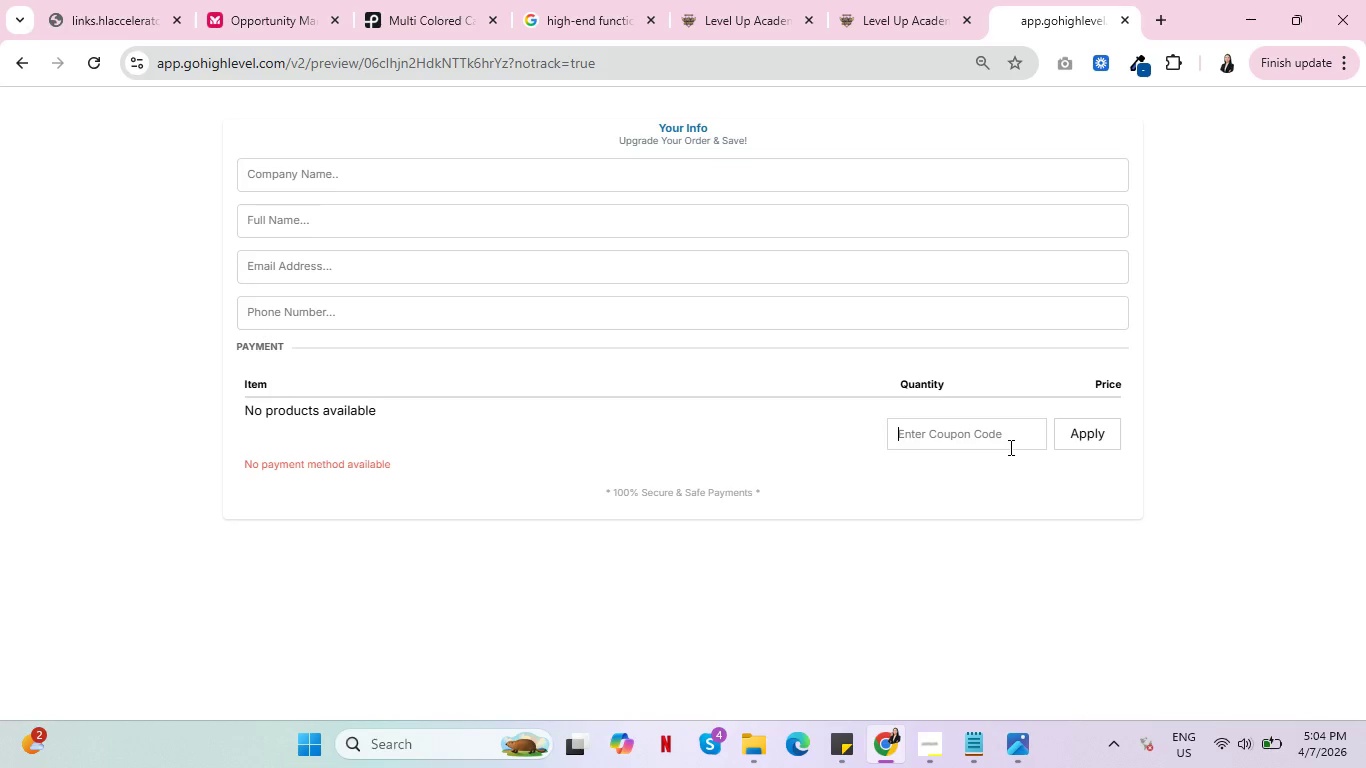 
left_click([880, 0])
 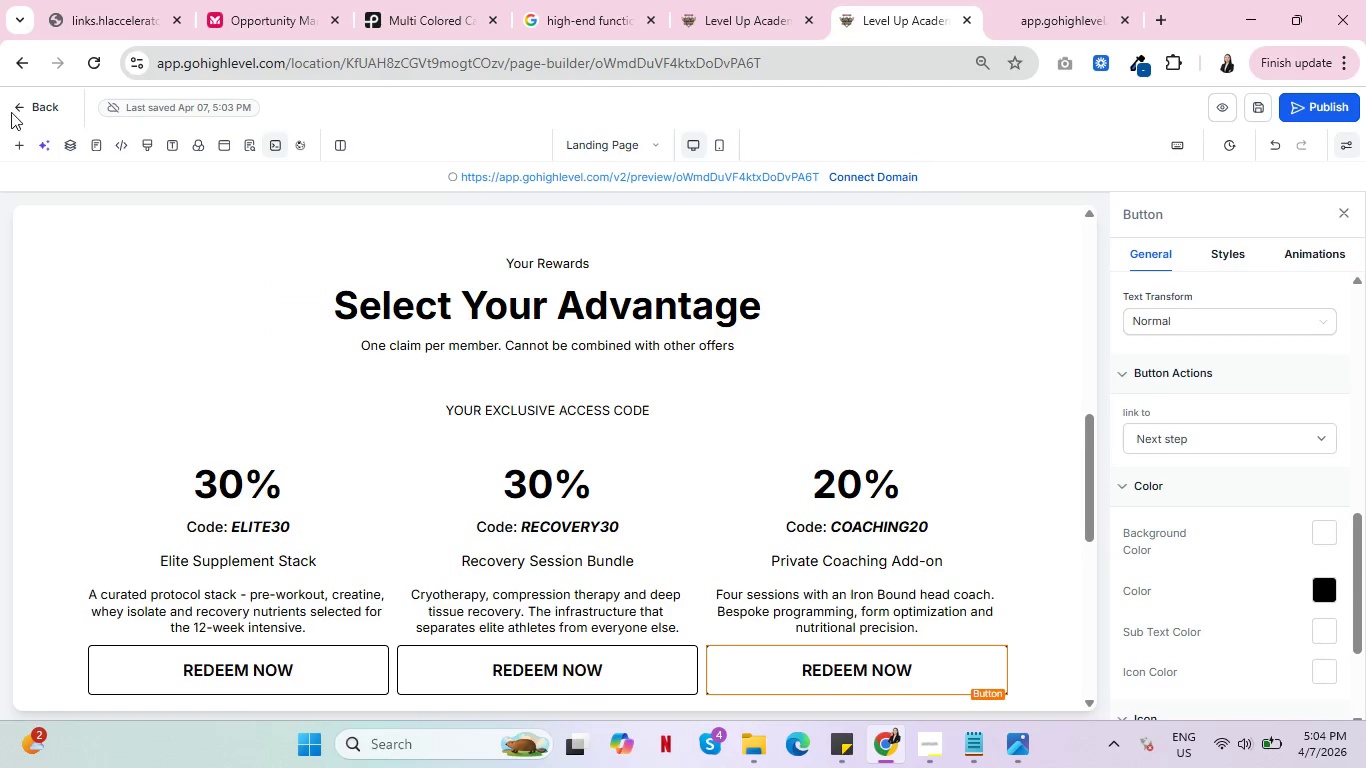 
left_click([37, 104])
 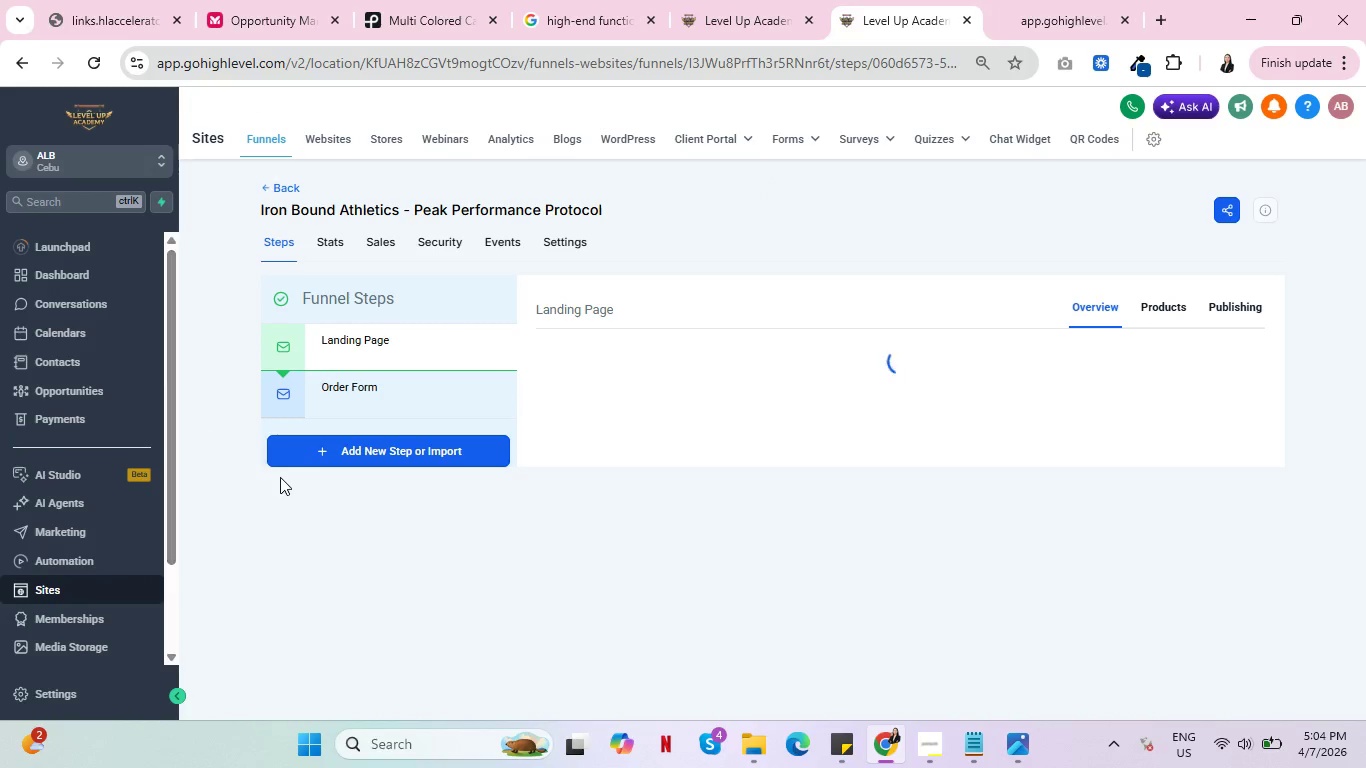 
left_click([365, 381])
 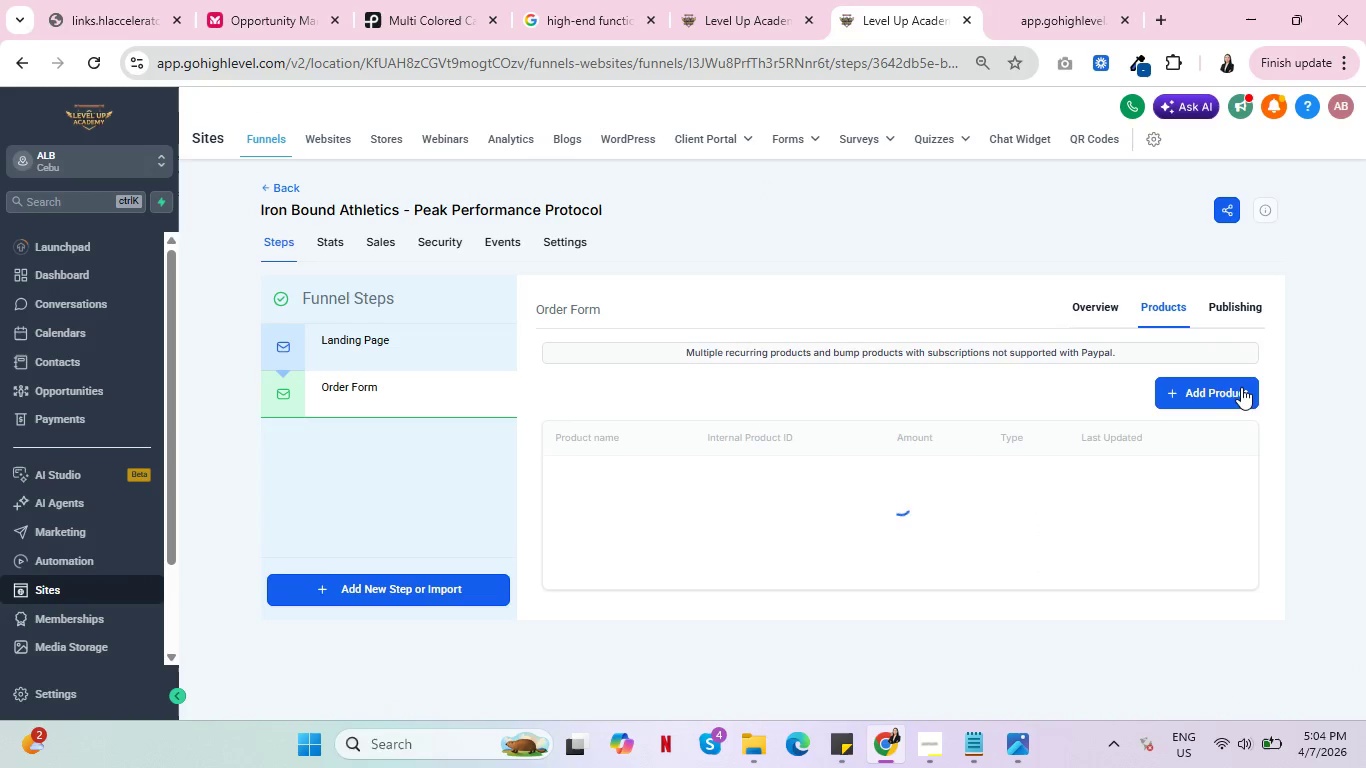 
left_click([1222, 389])
 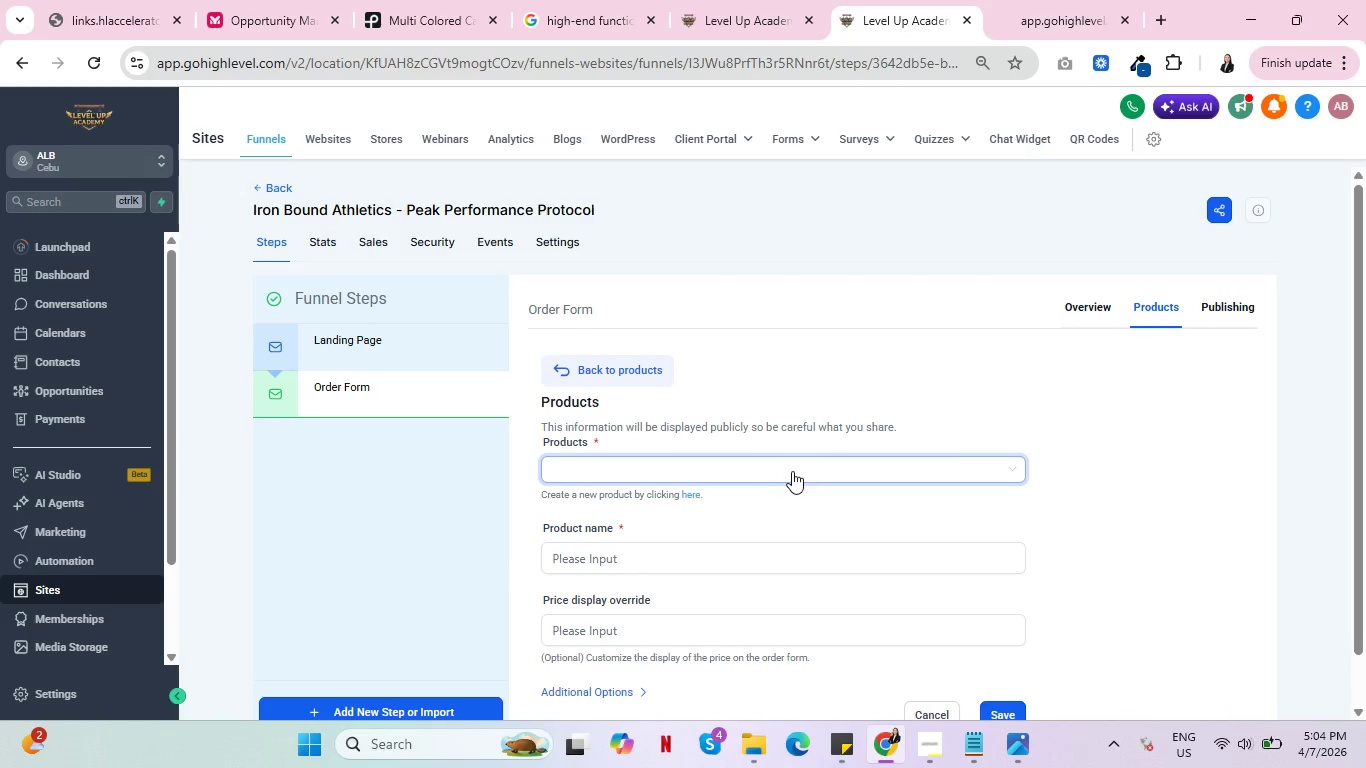 
left_click([793, 471])
 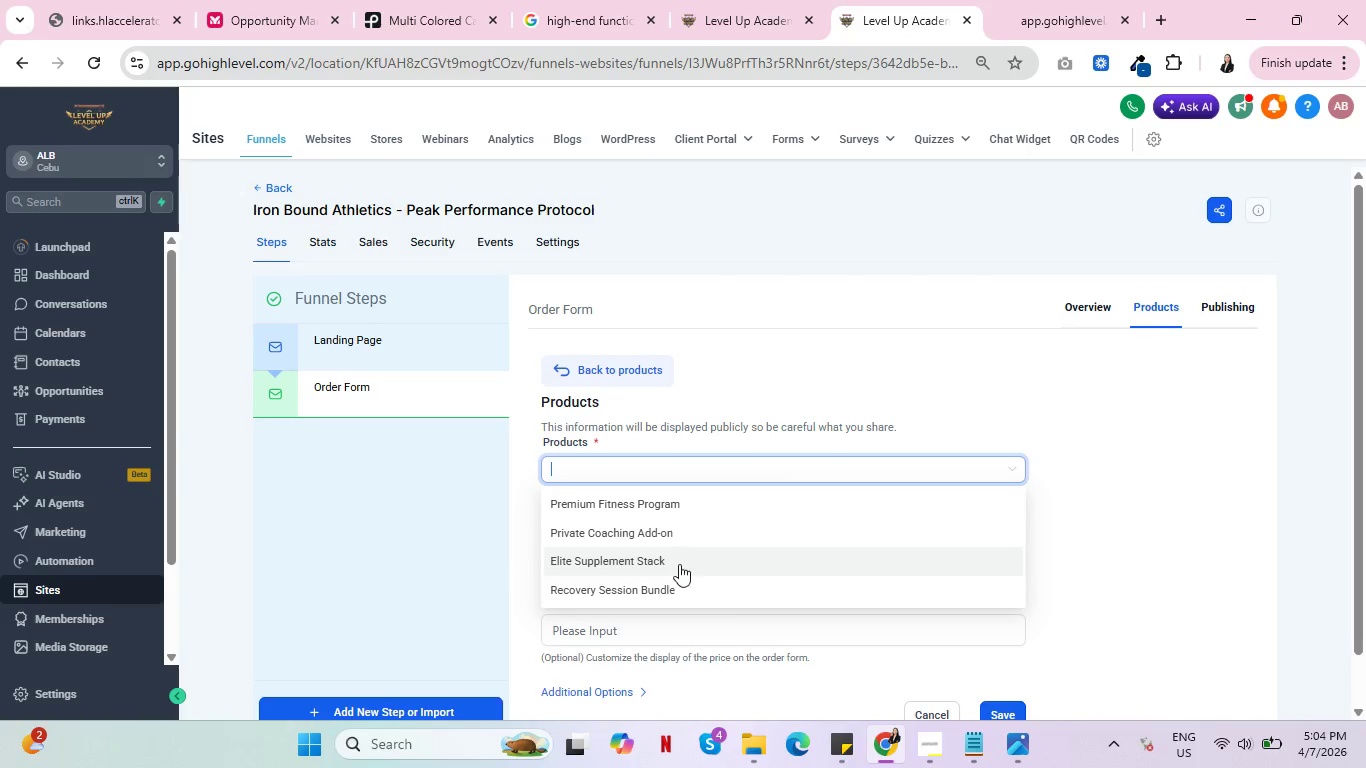 
wait(5.61)
 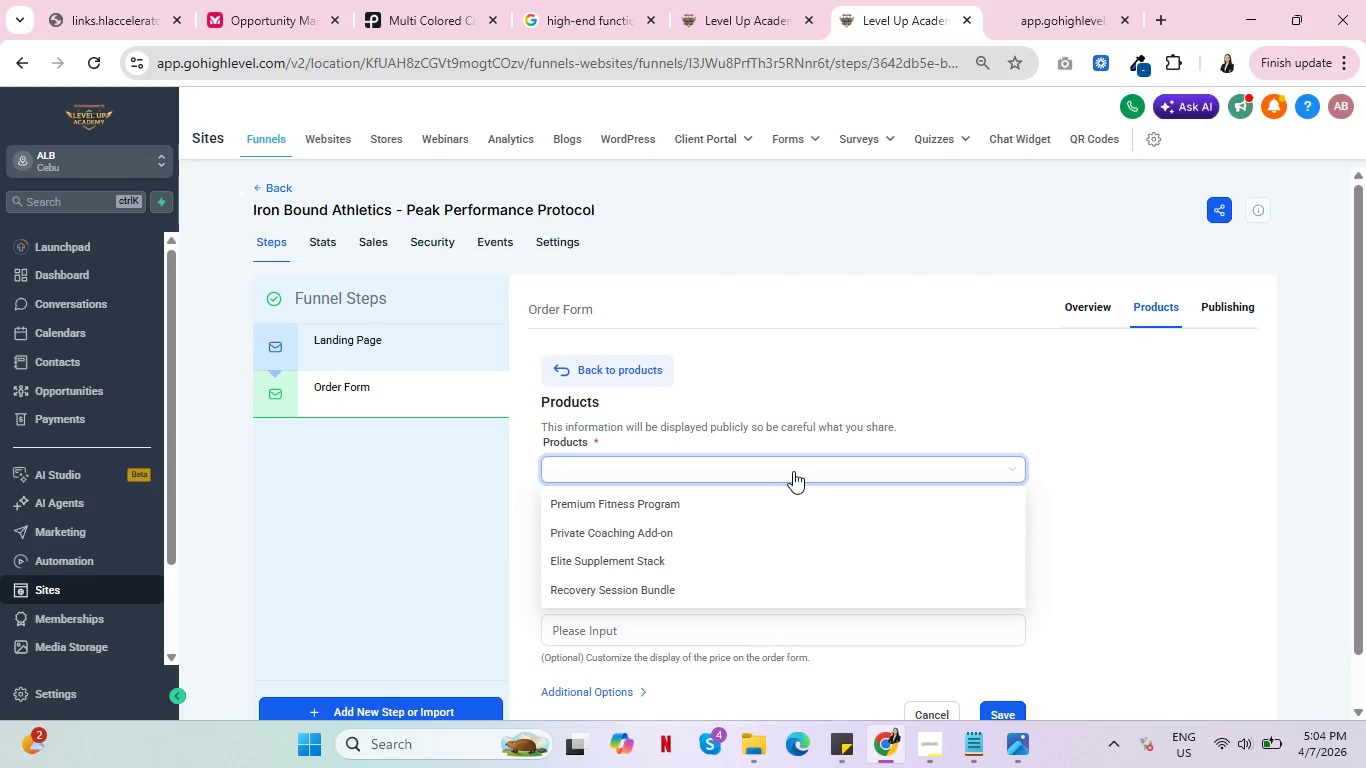 
left_click([734, 556])
 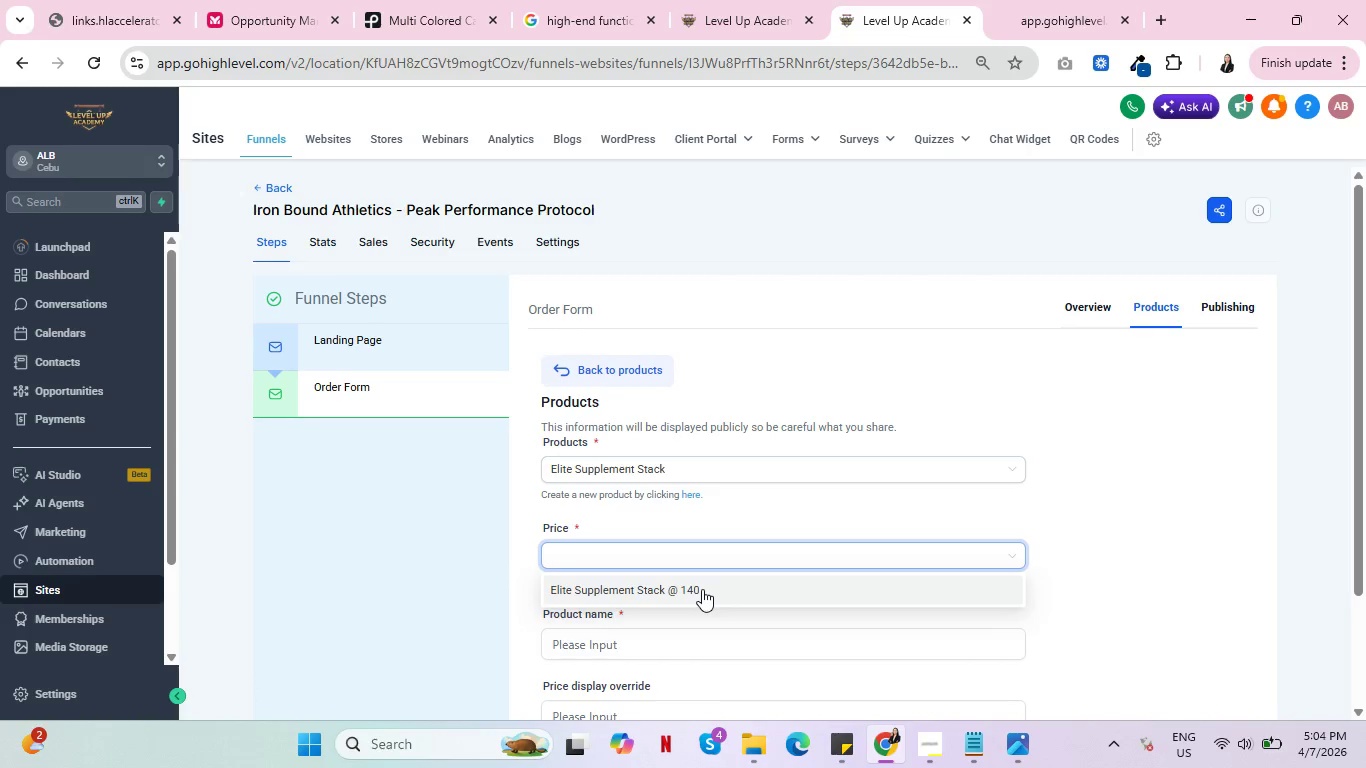 
left_click([702, 589])
 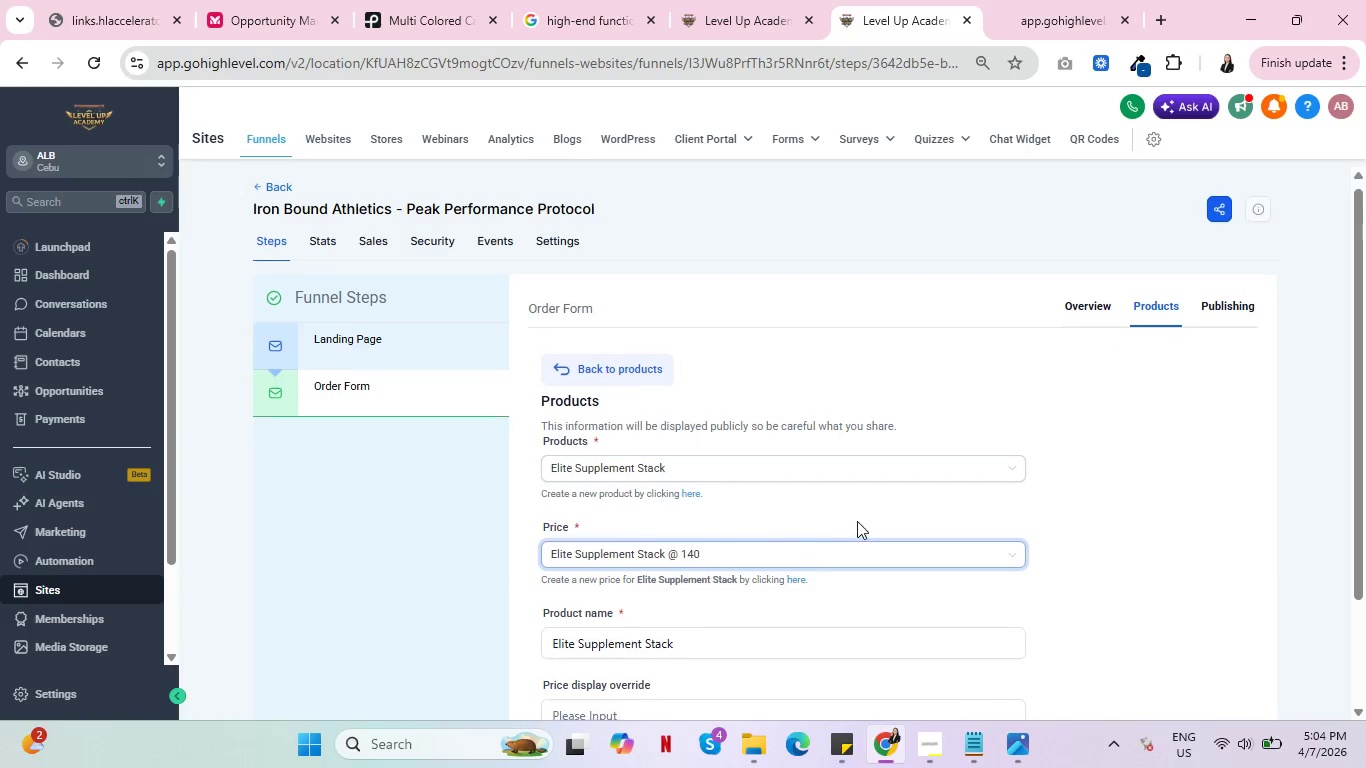 
scroll: coordinate [860, 518], scroll_direction: down, amount: 2.0
 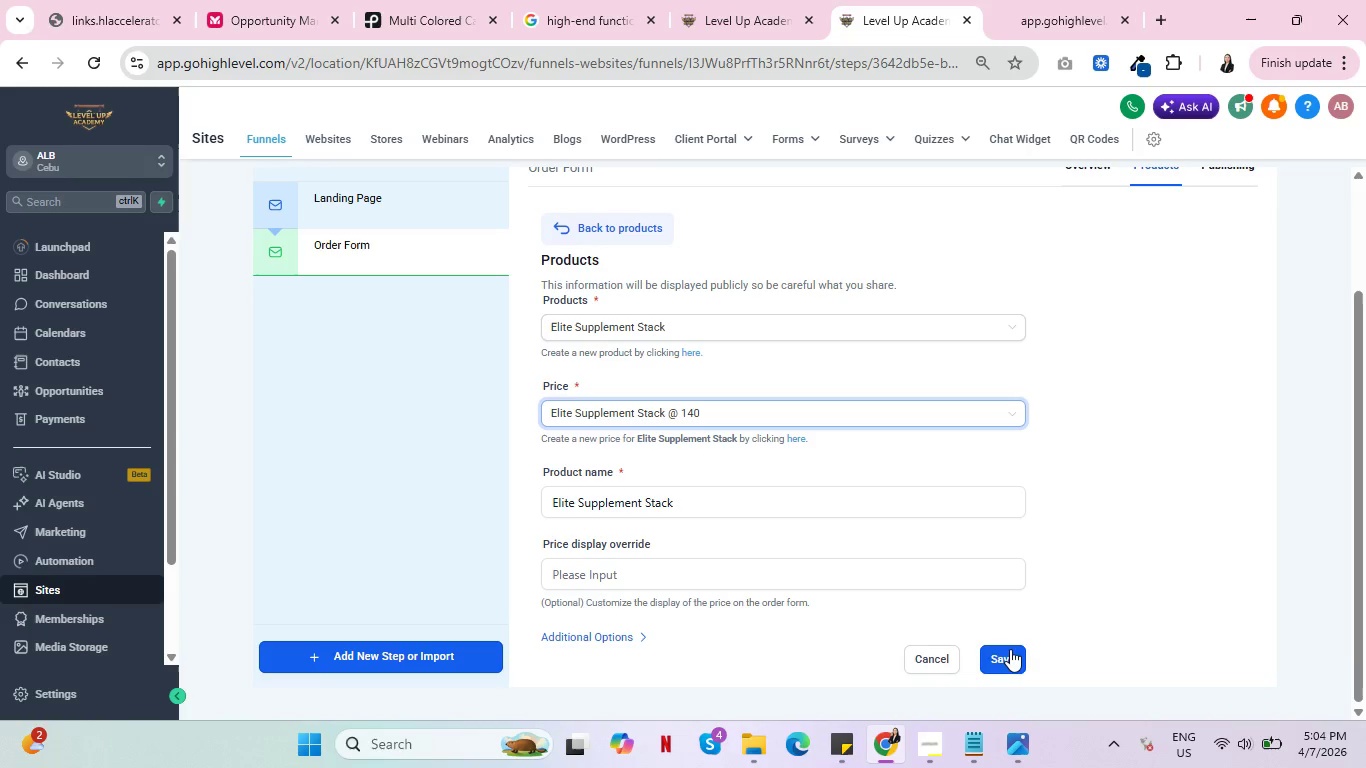 
left_click([1009, 654])
 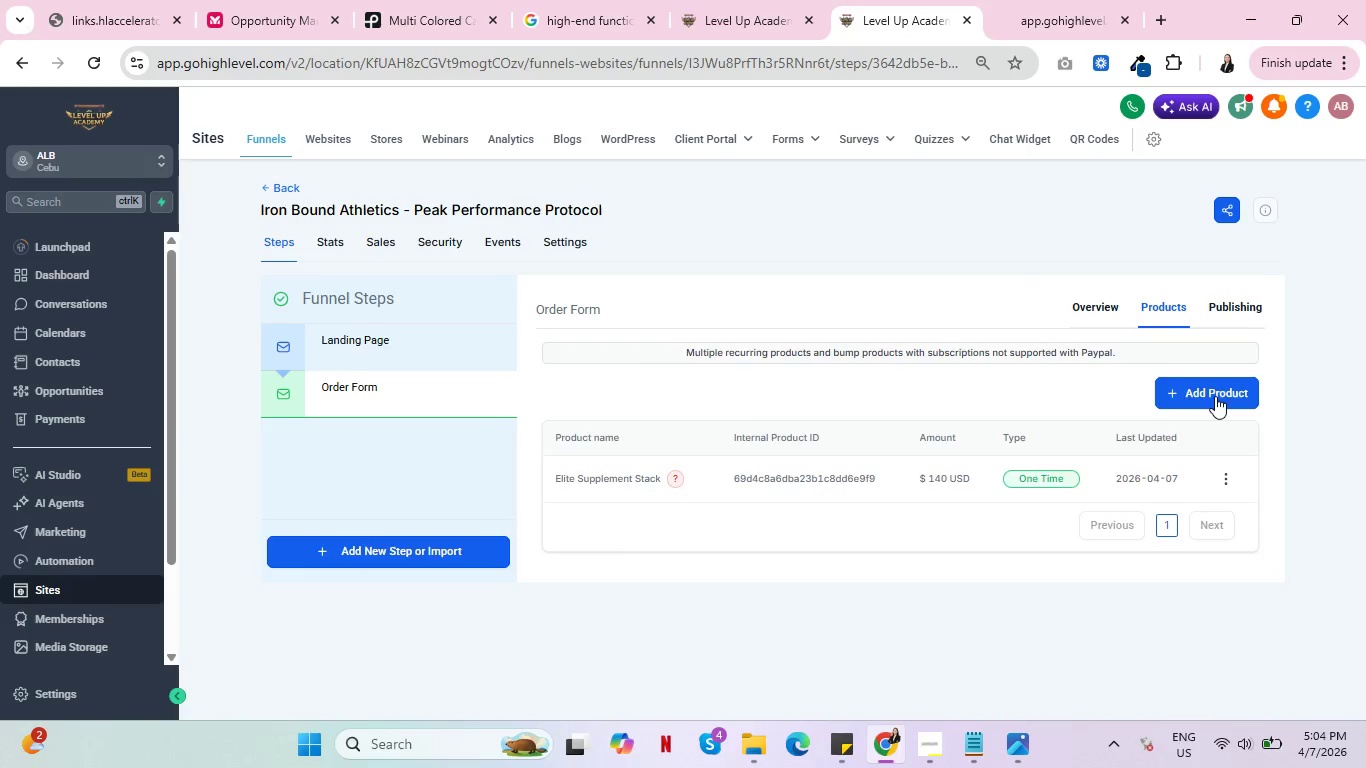 
left_click([857, 471])
 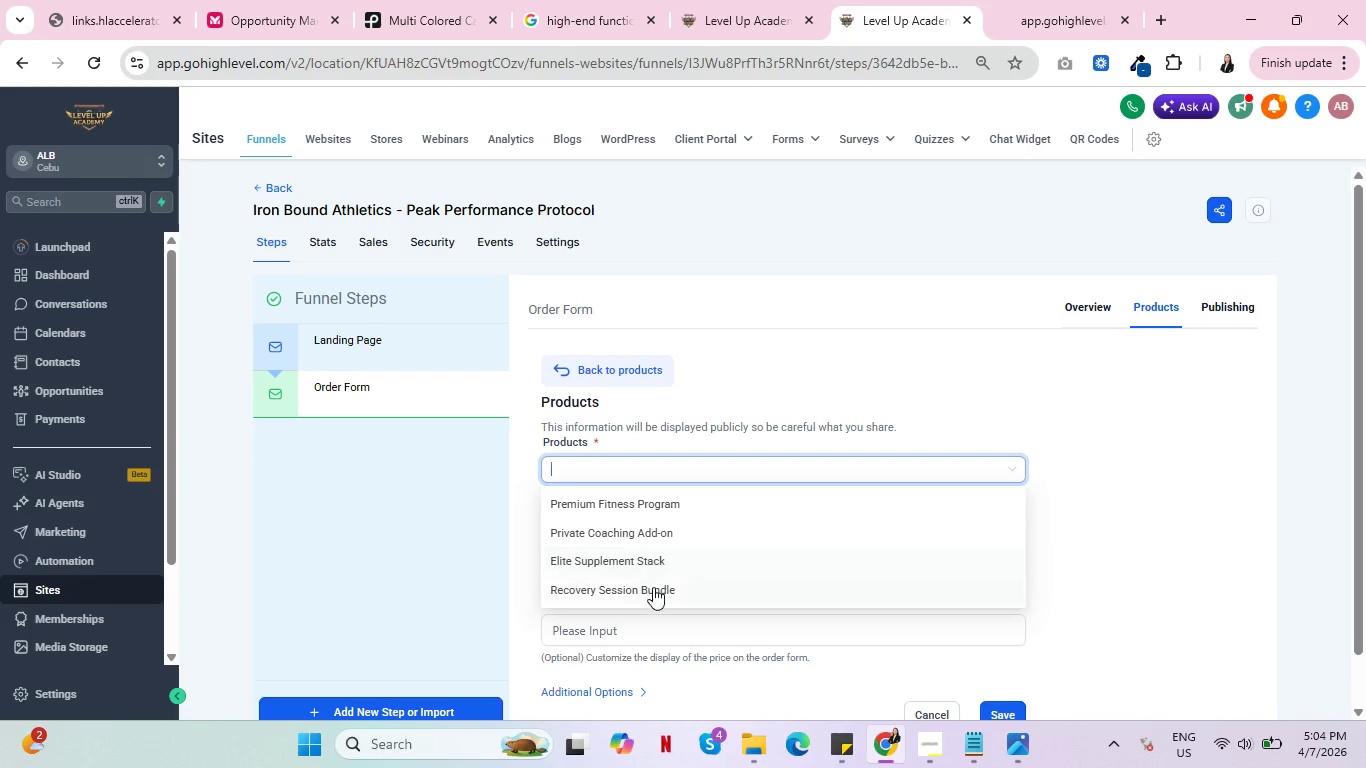 
left_click([653, 589])
 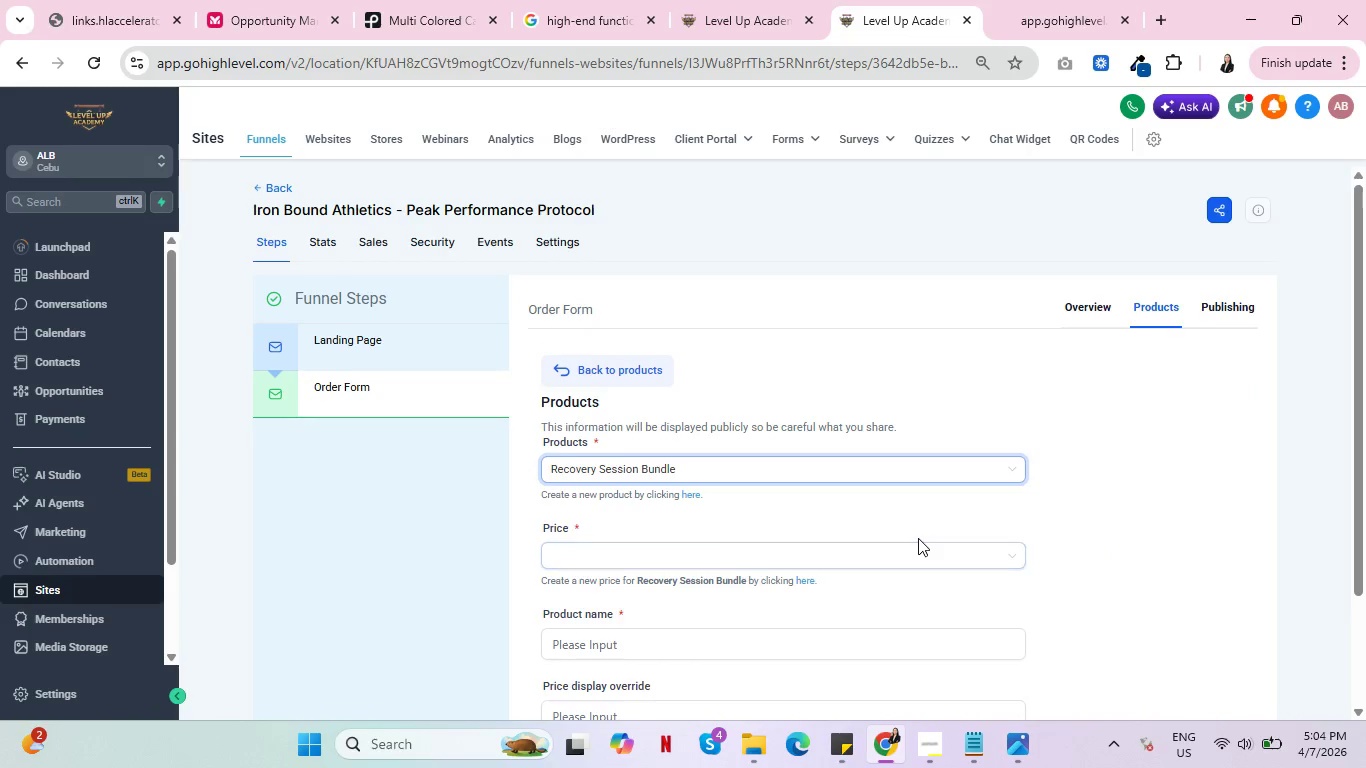 
scroll: coordinate [918, 538], scroll_direction: down, amount: 1.0
 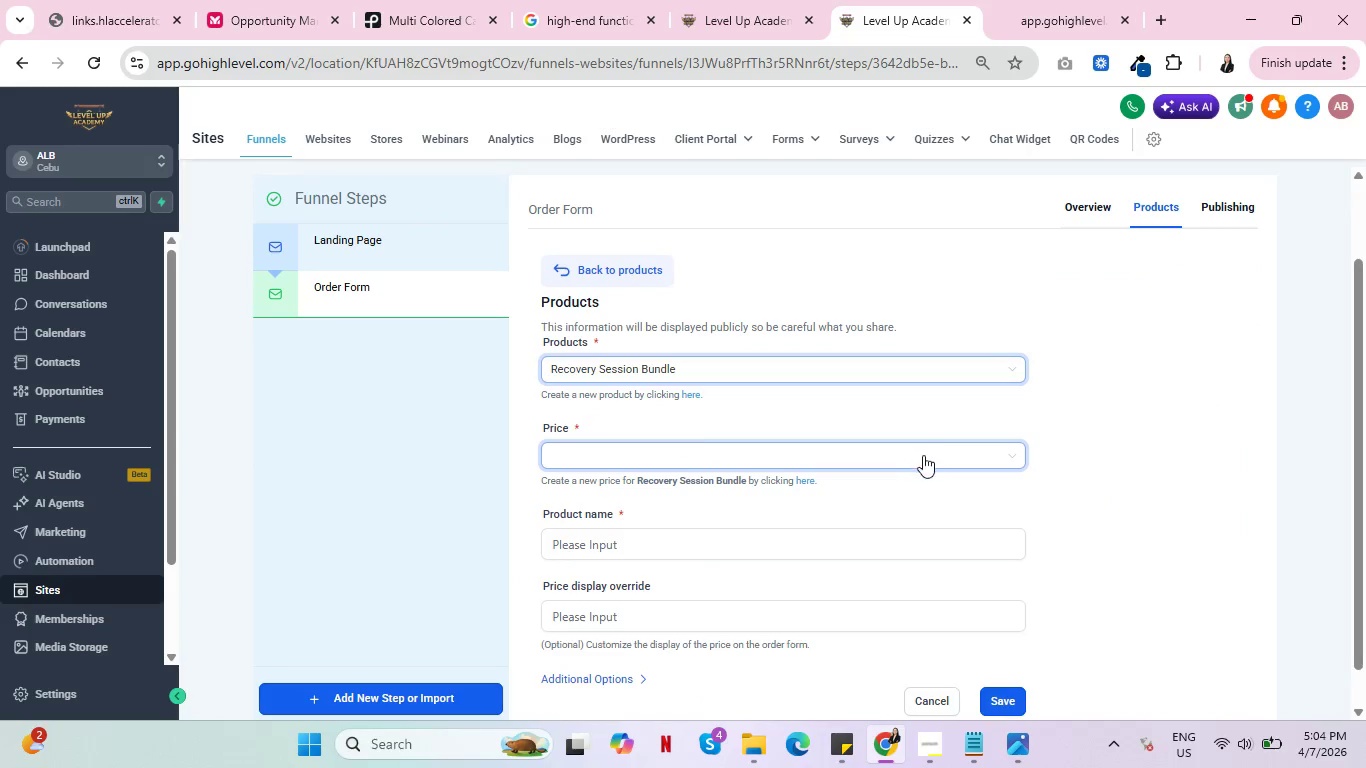 
left_click([924, 455])
 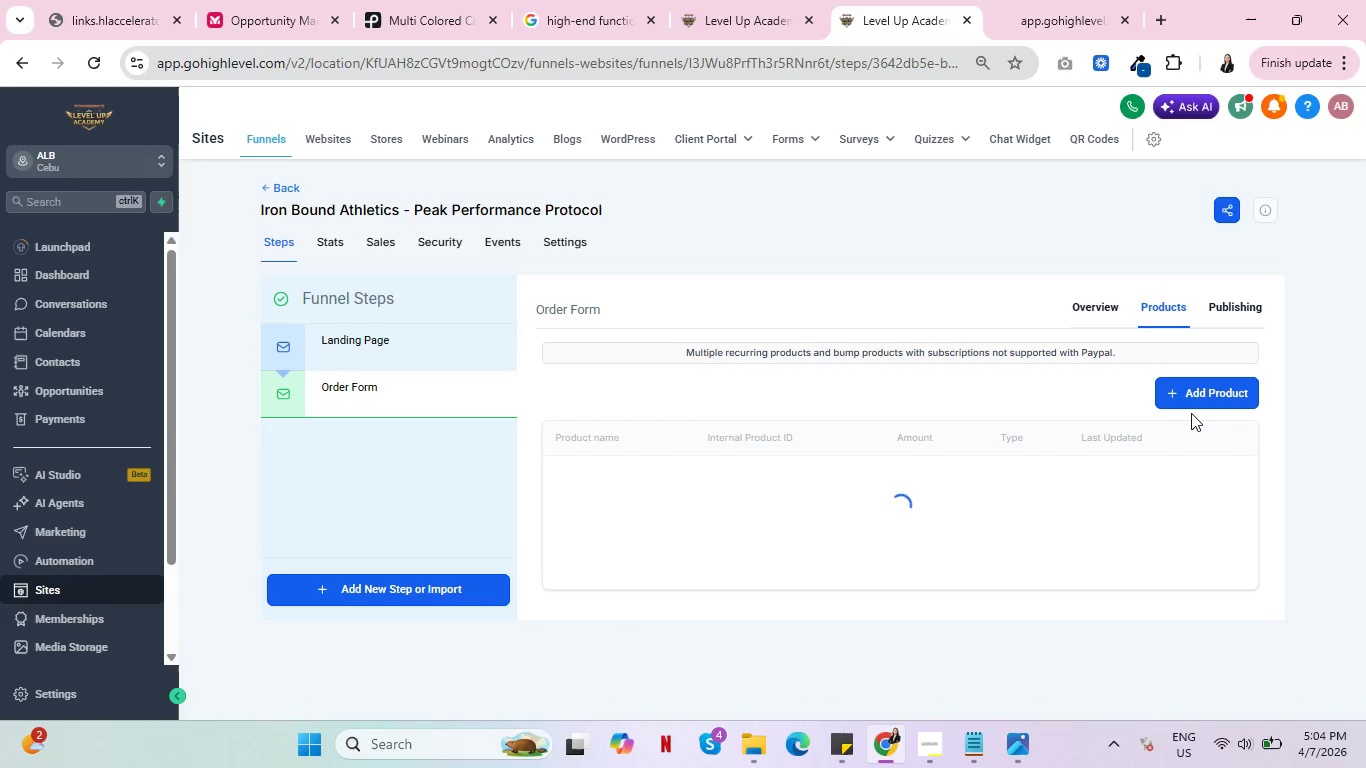 
wait(5.3)
 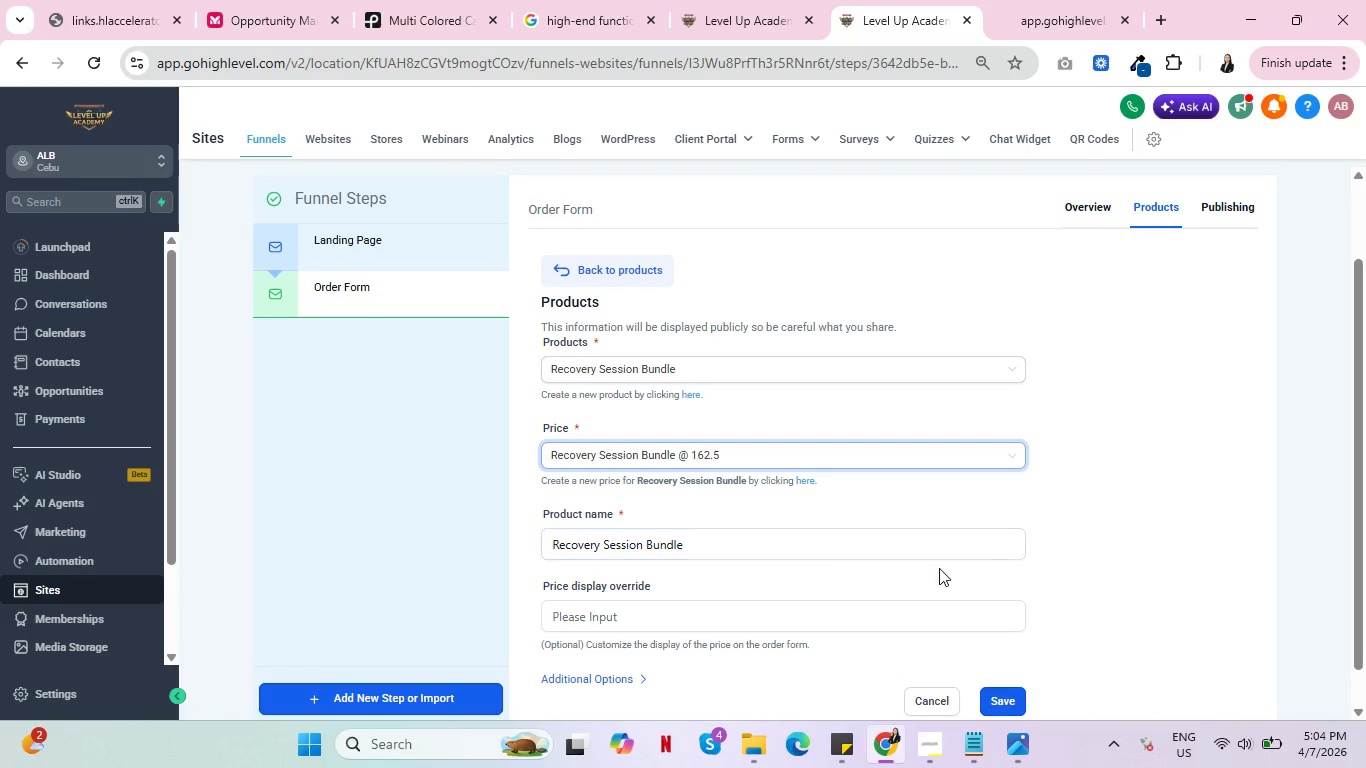 
left_click([1201, 398])
 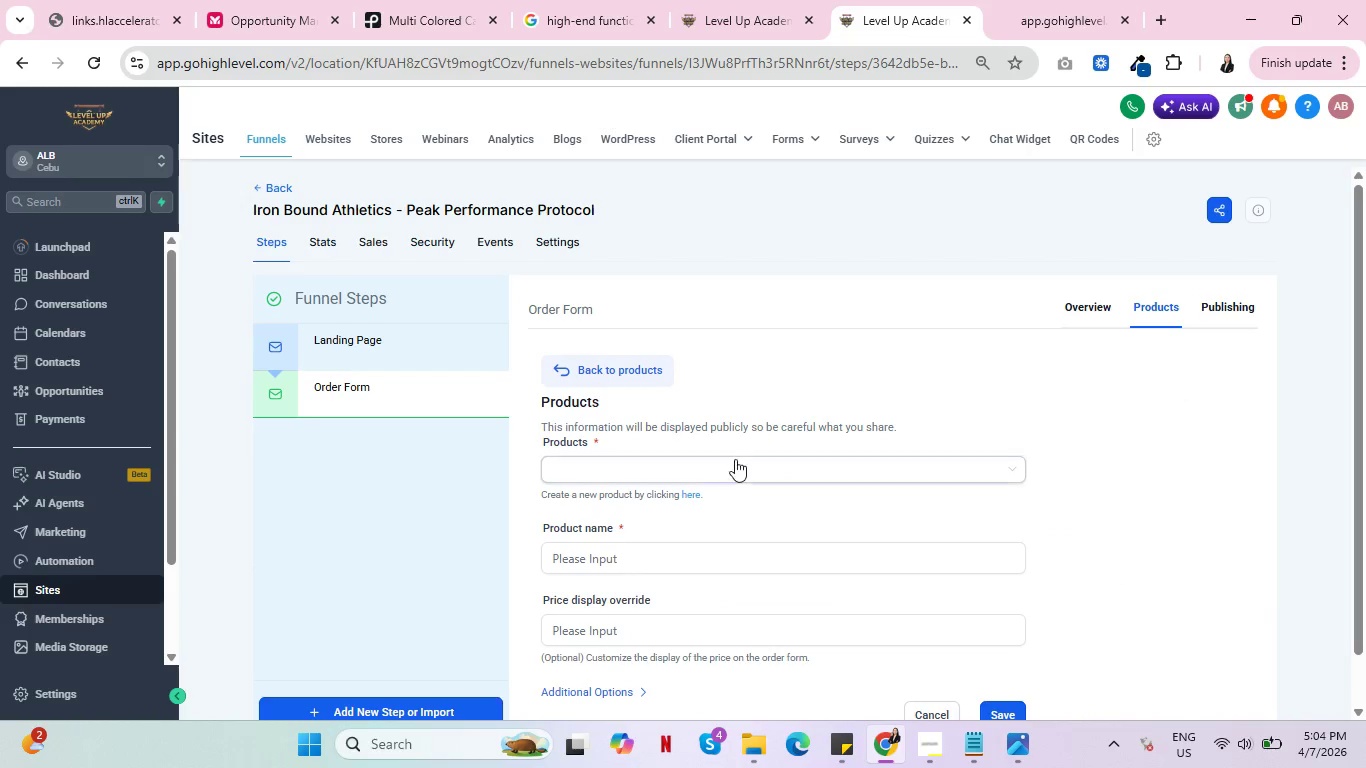 
scroll: coordinate [732, 467], scroll_direction: down, amount: 1.0
 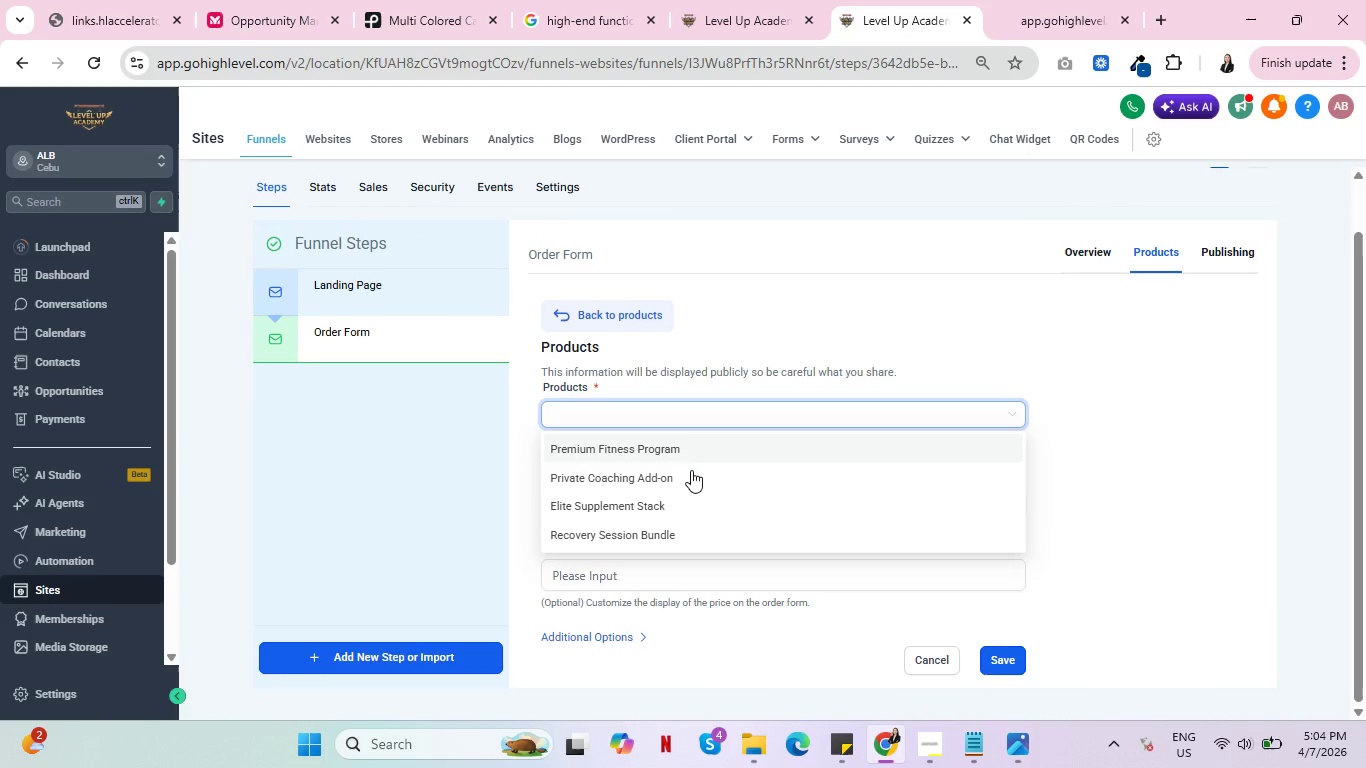 
left_click([690, 476])
 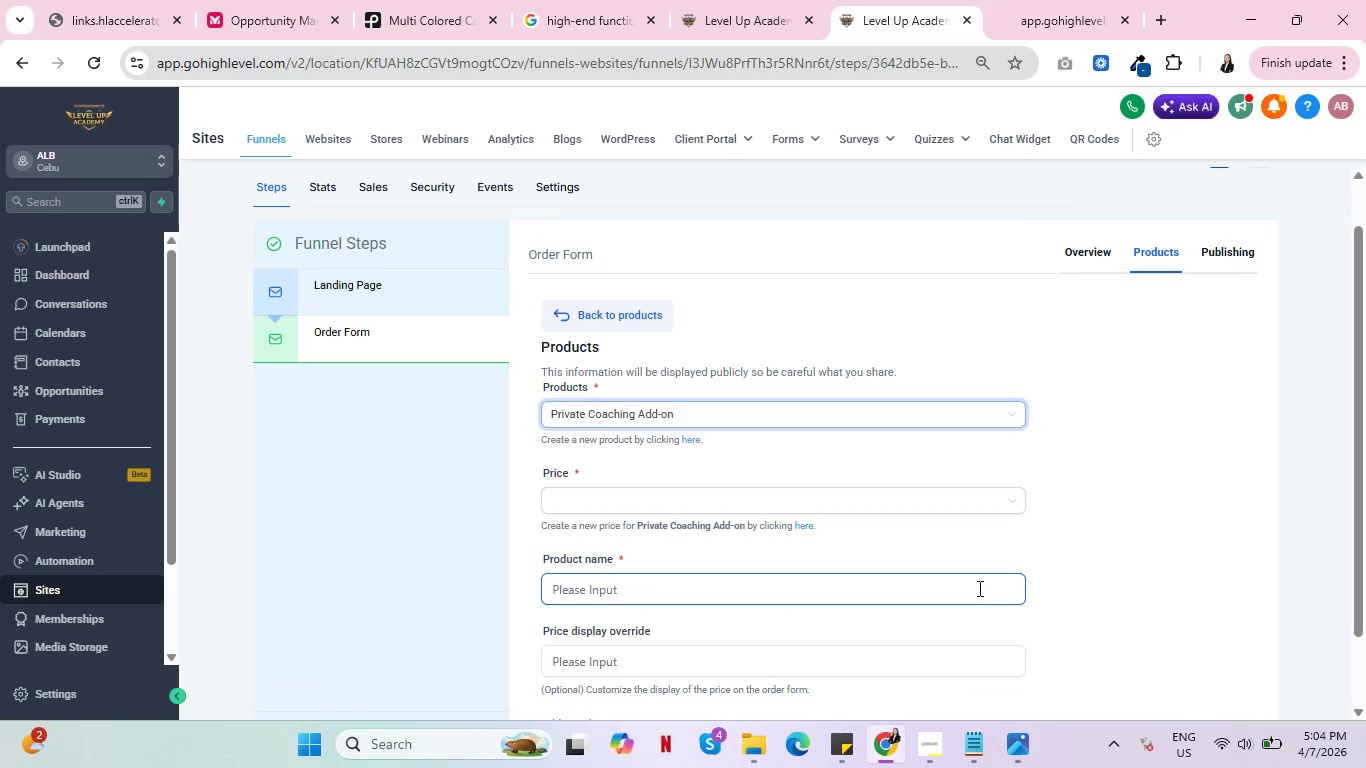 
scroll: coordinate [978, 588], scroll_direction: down, amount: 1.0
 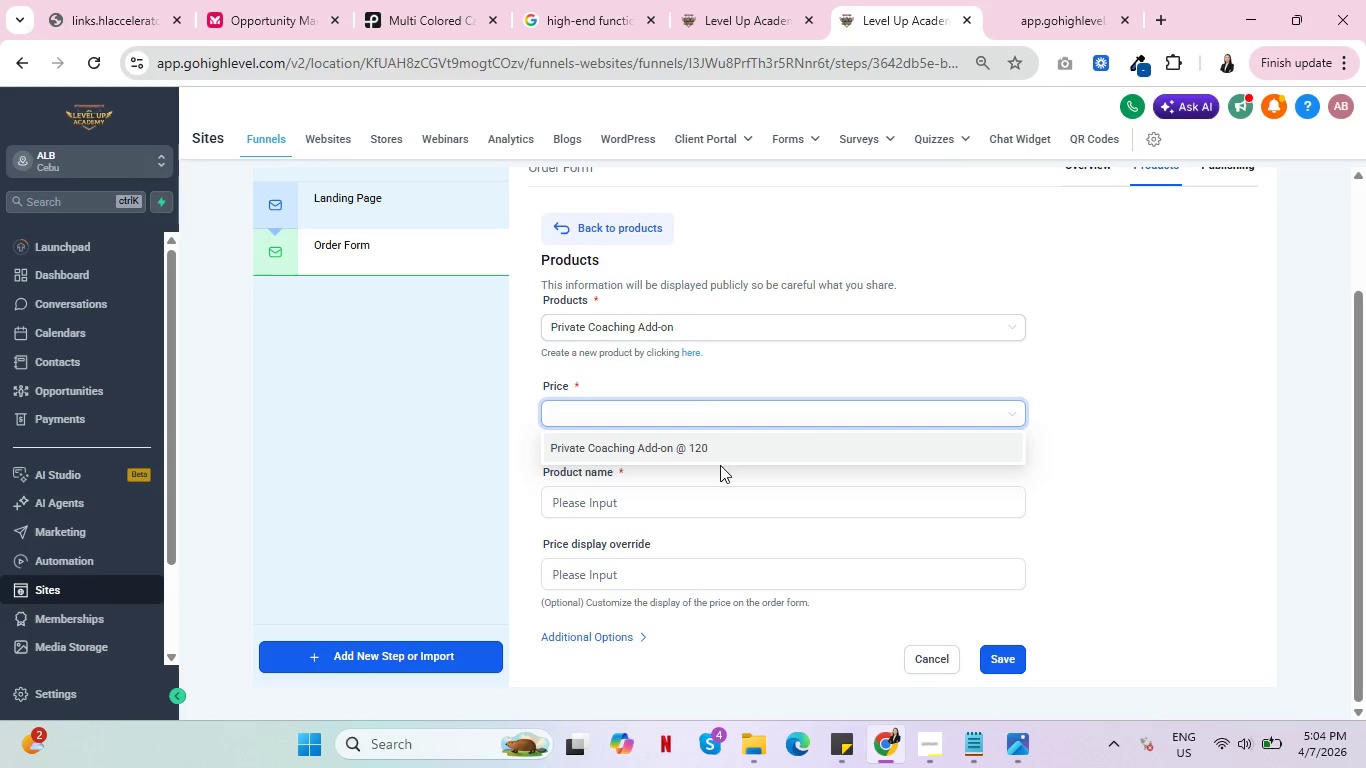 
left_click([730, 452])
 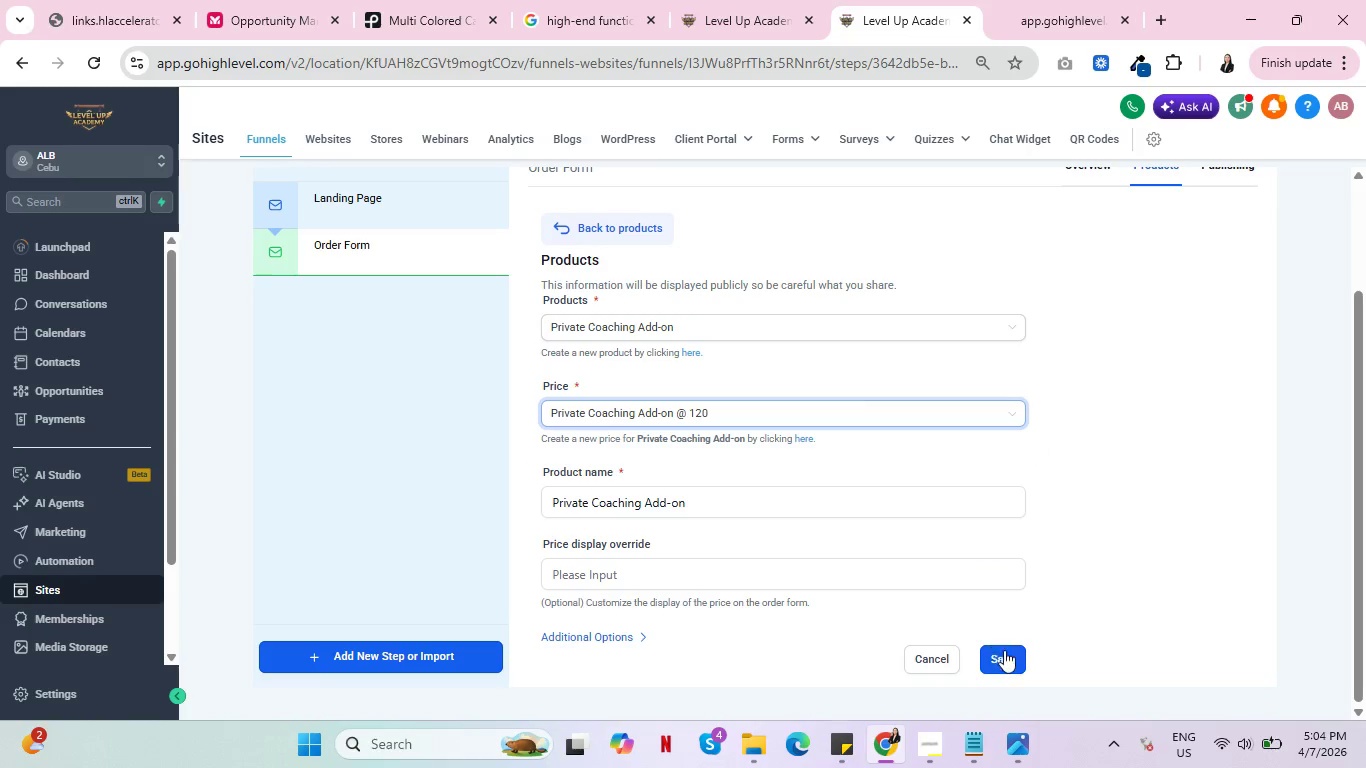 
left_click([1005, 653])
 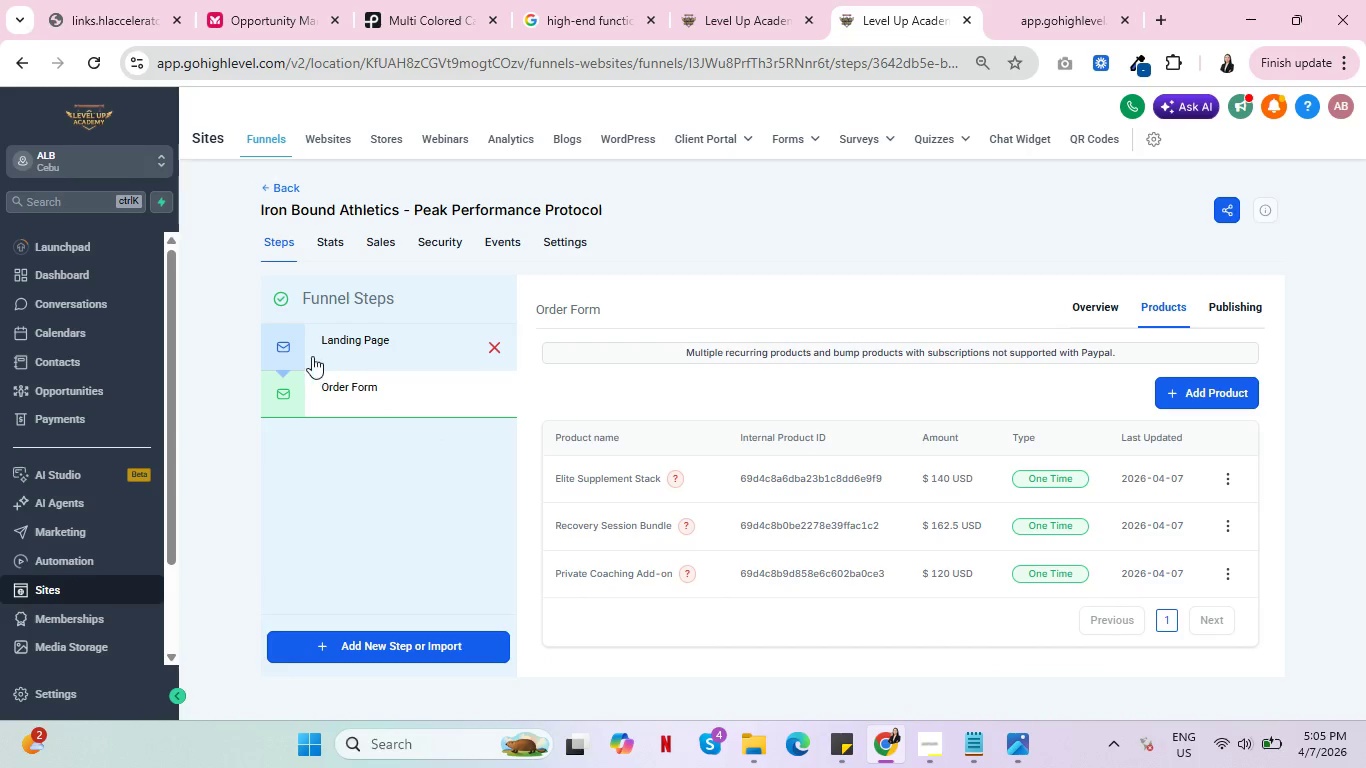 
wait(7.62)
 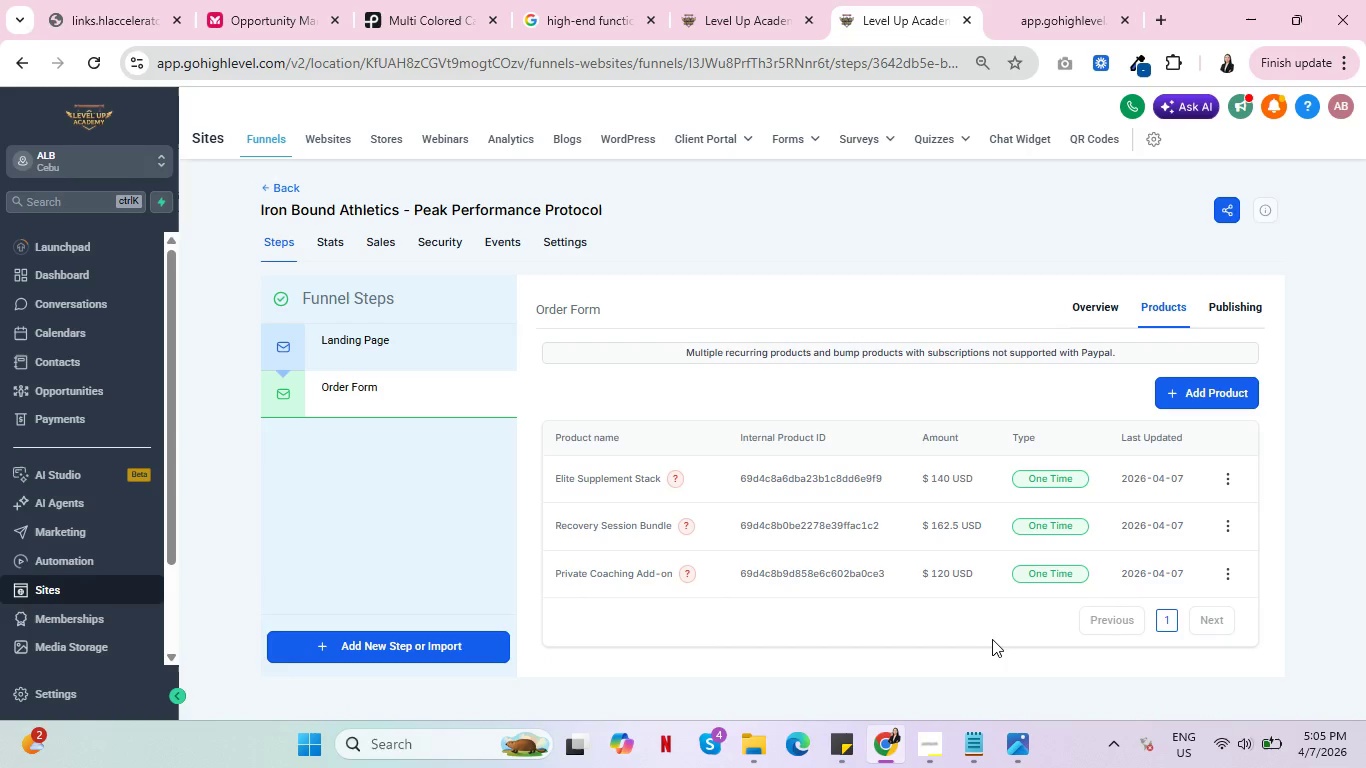 
left_click([346, 336])
 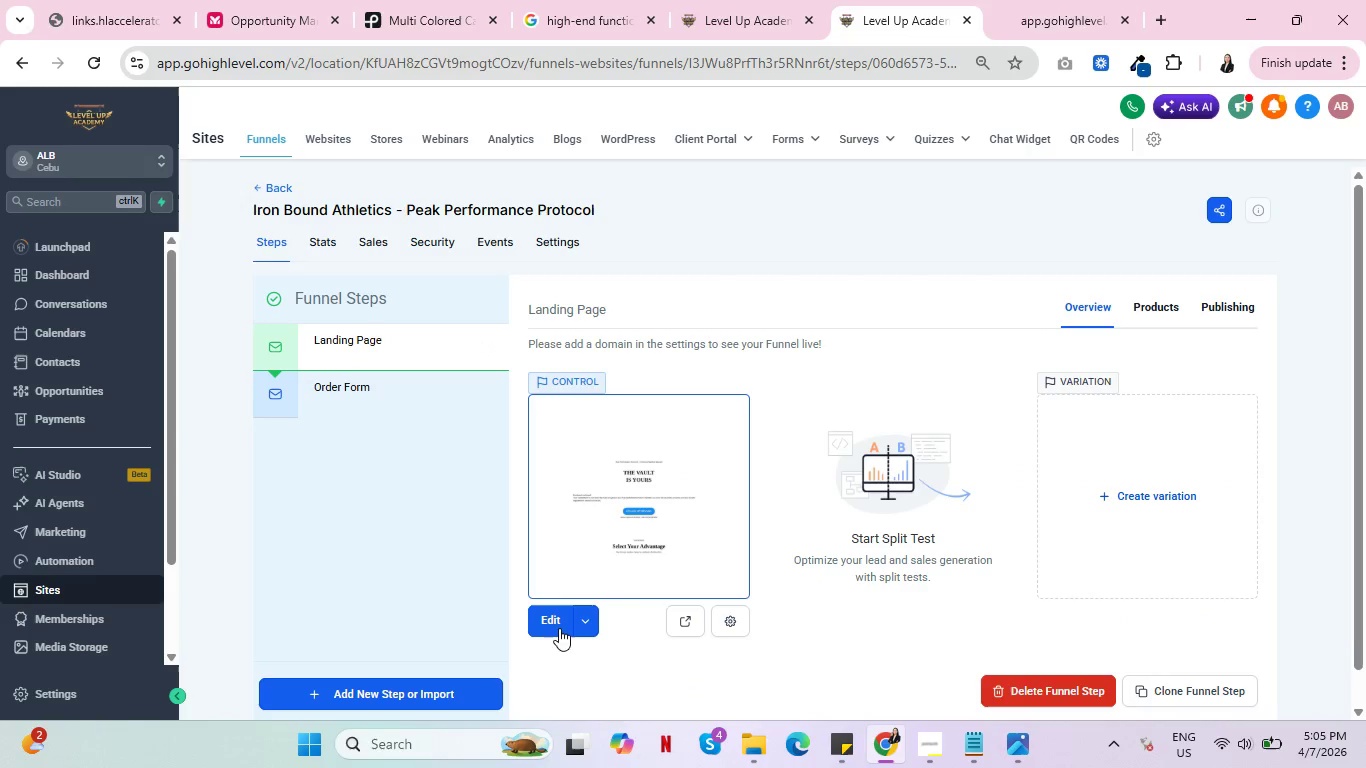 
wait(8.0)
 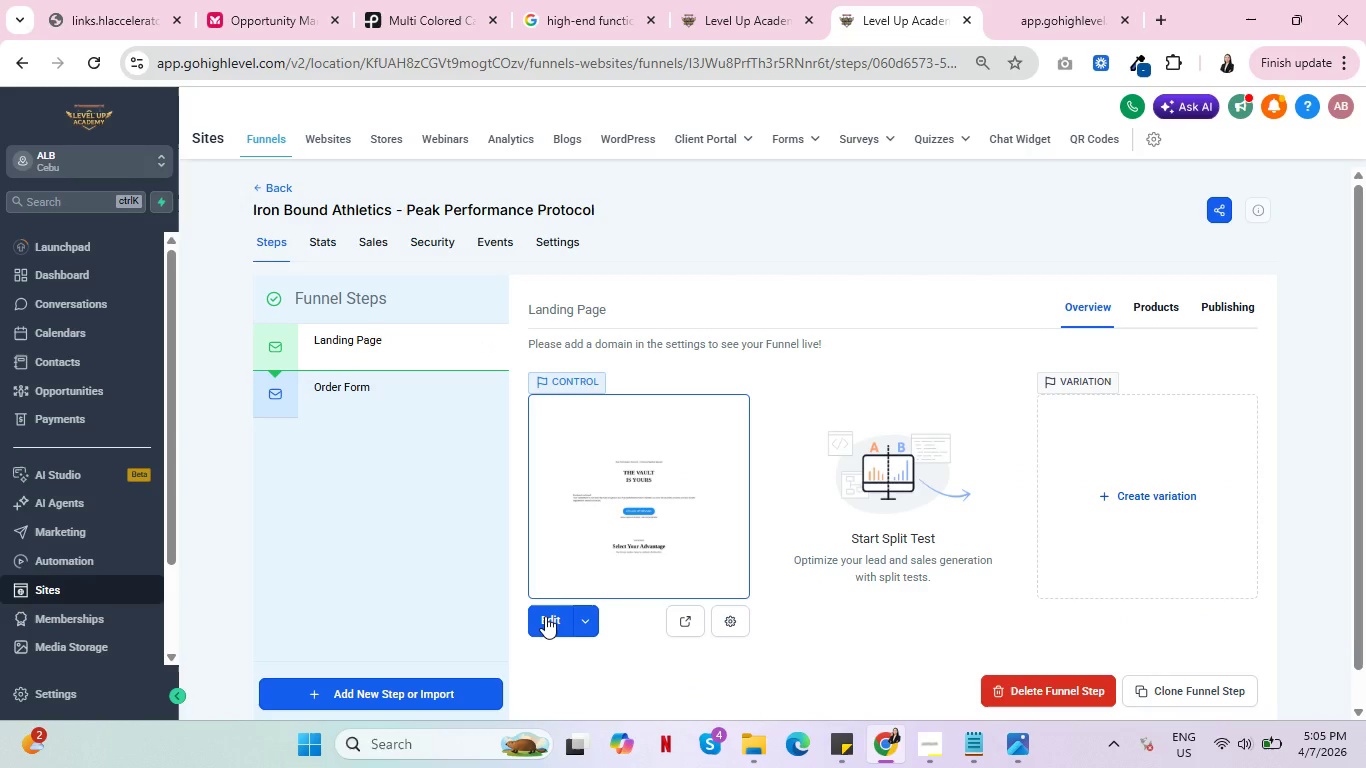 
left_click([551, 617])
 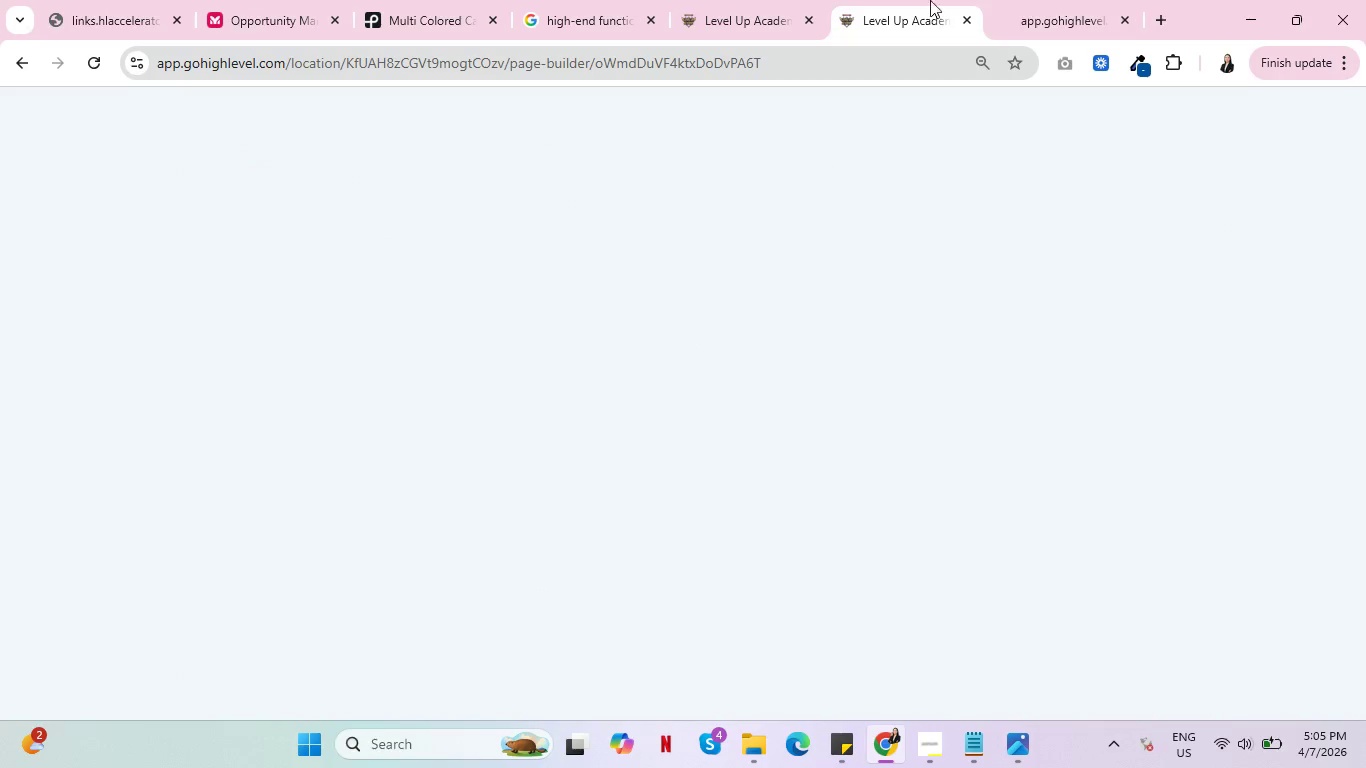 
left_click([1031, 0])
 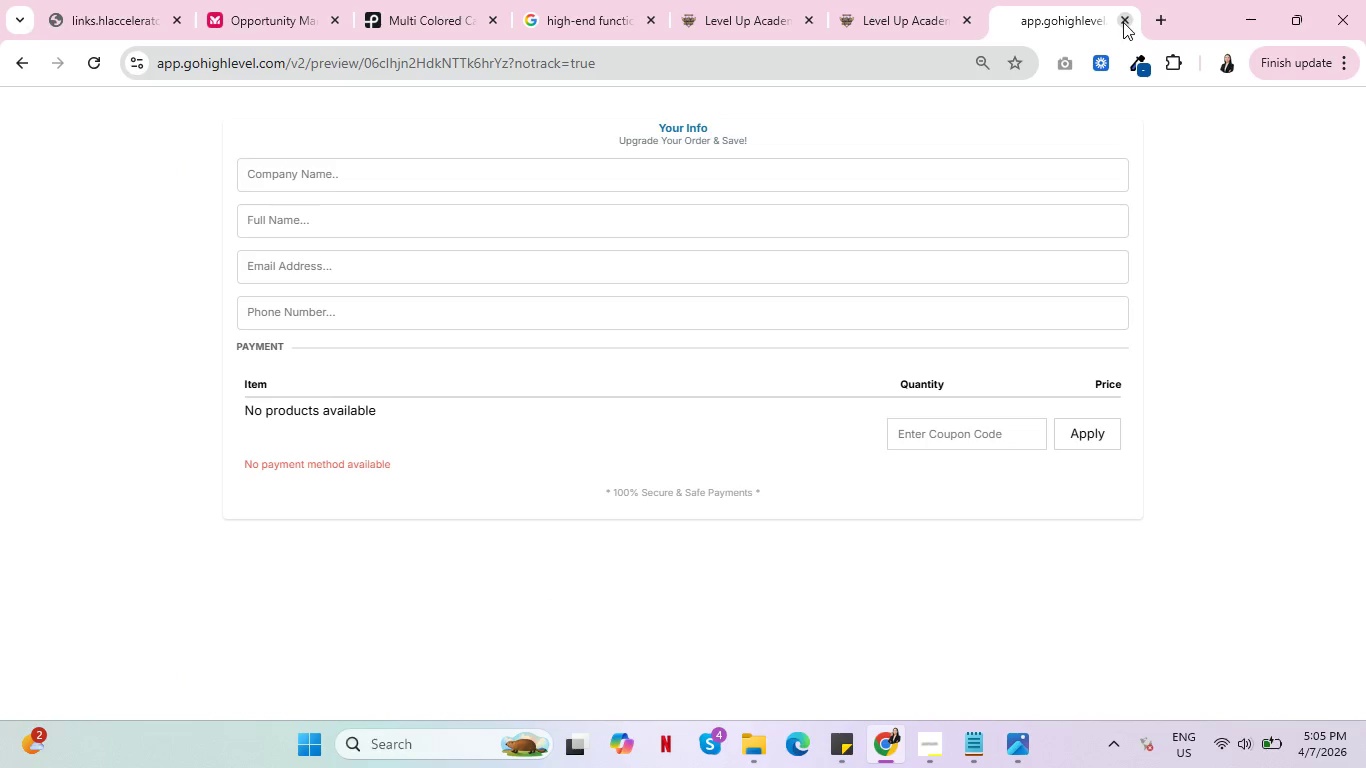 
left_click([1123, 22])
 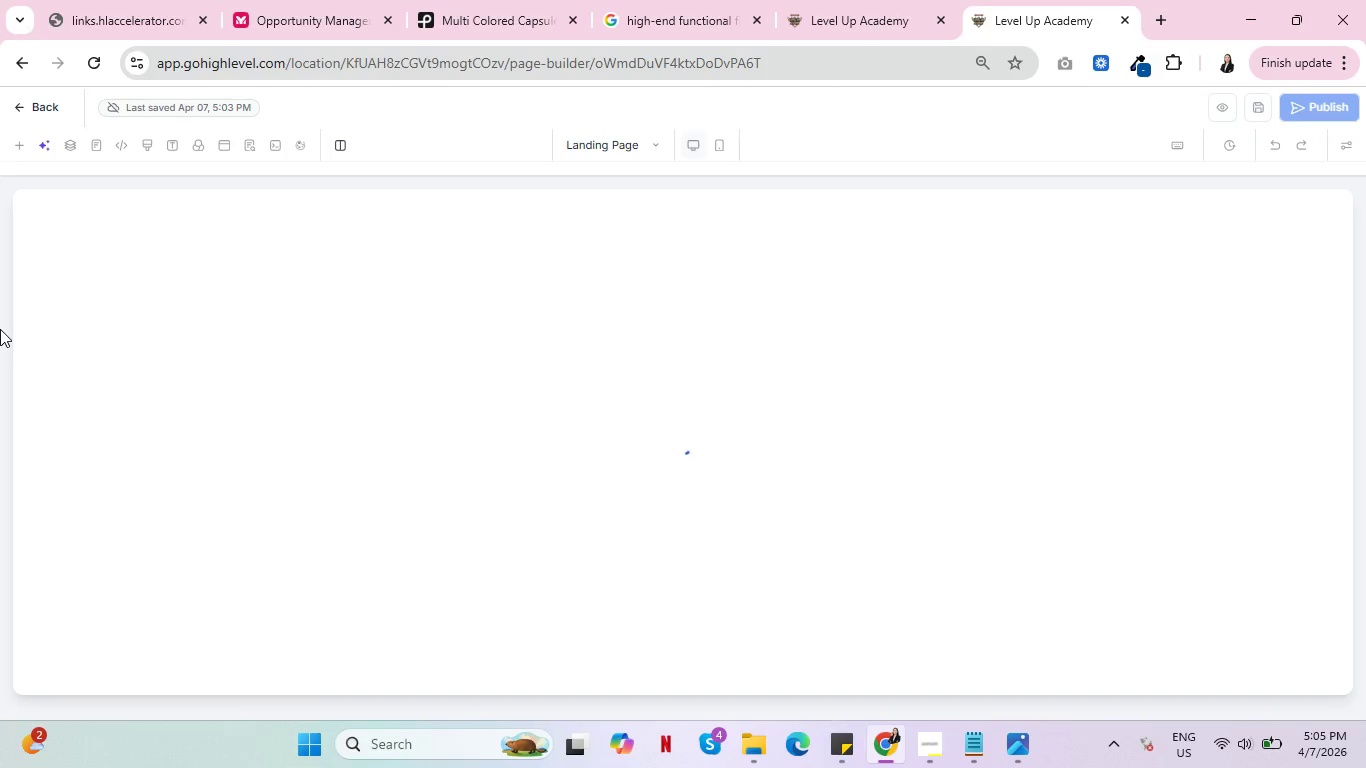 
wait(7.95)
 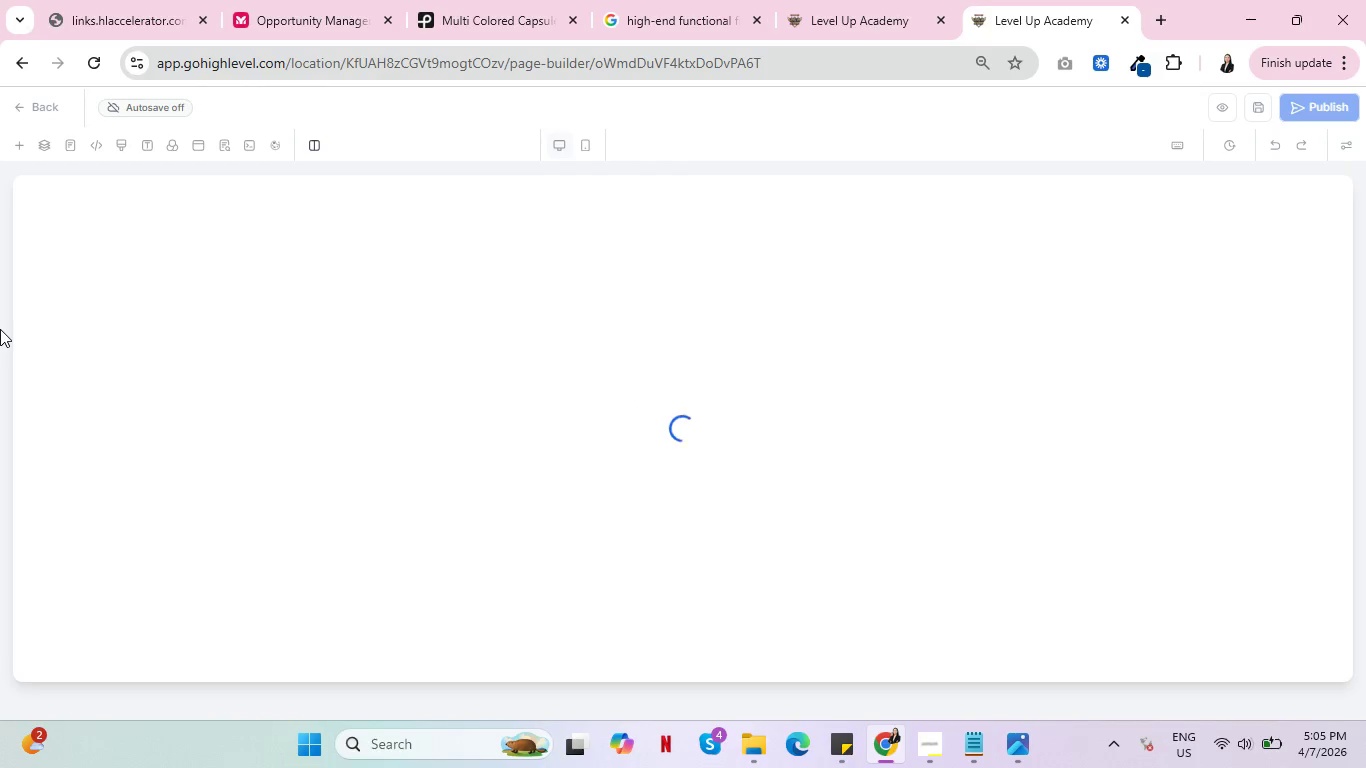 
left_click([265, 221])
 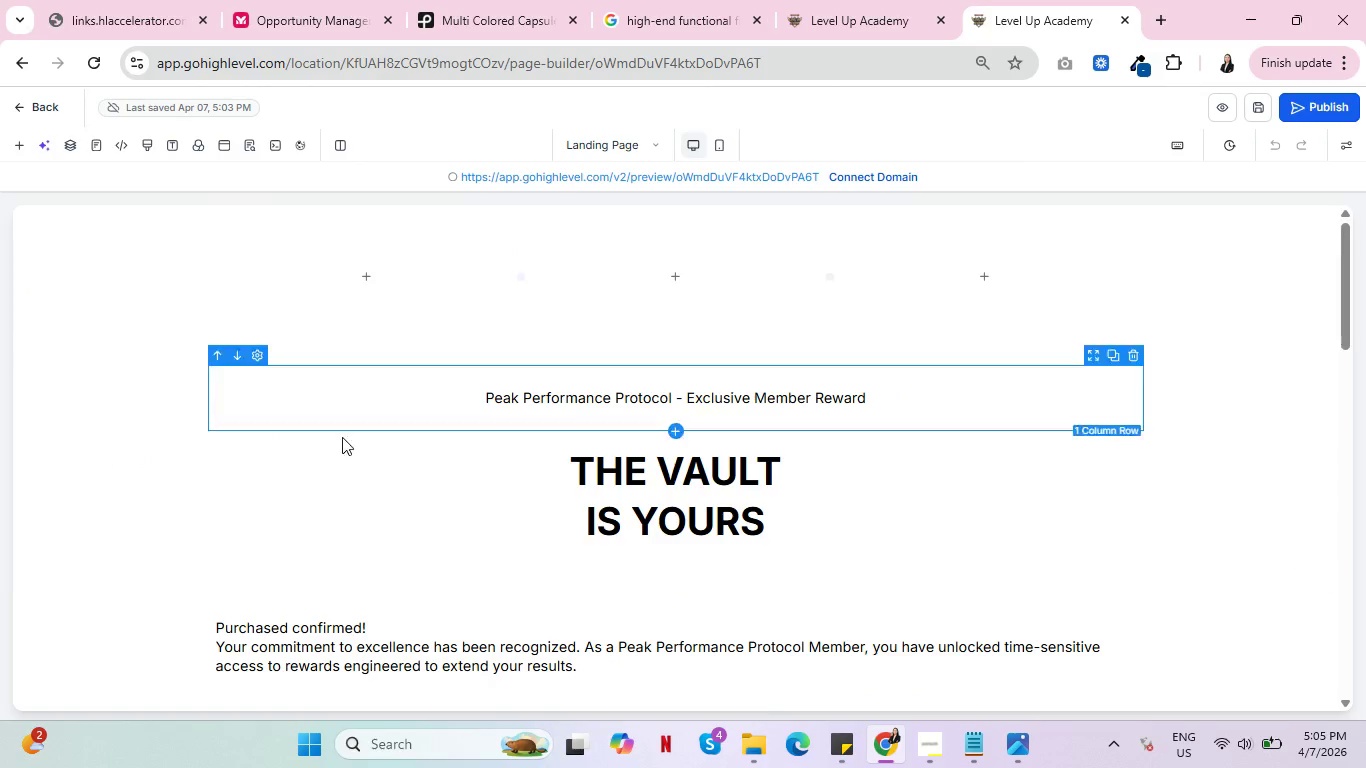 
scroll: coordinate [1171, 220], scroll_direction: down, amount: 15.0
 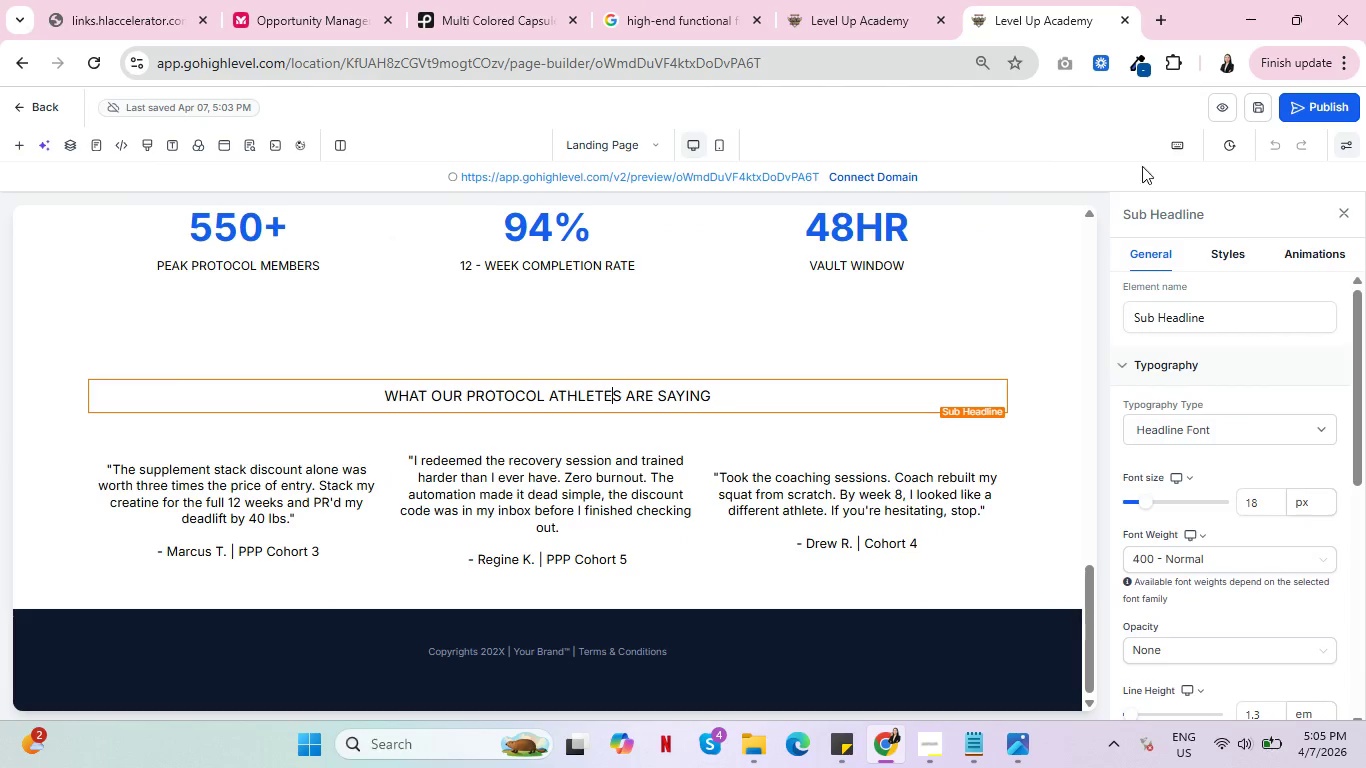 
left_click([1262, 110])
 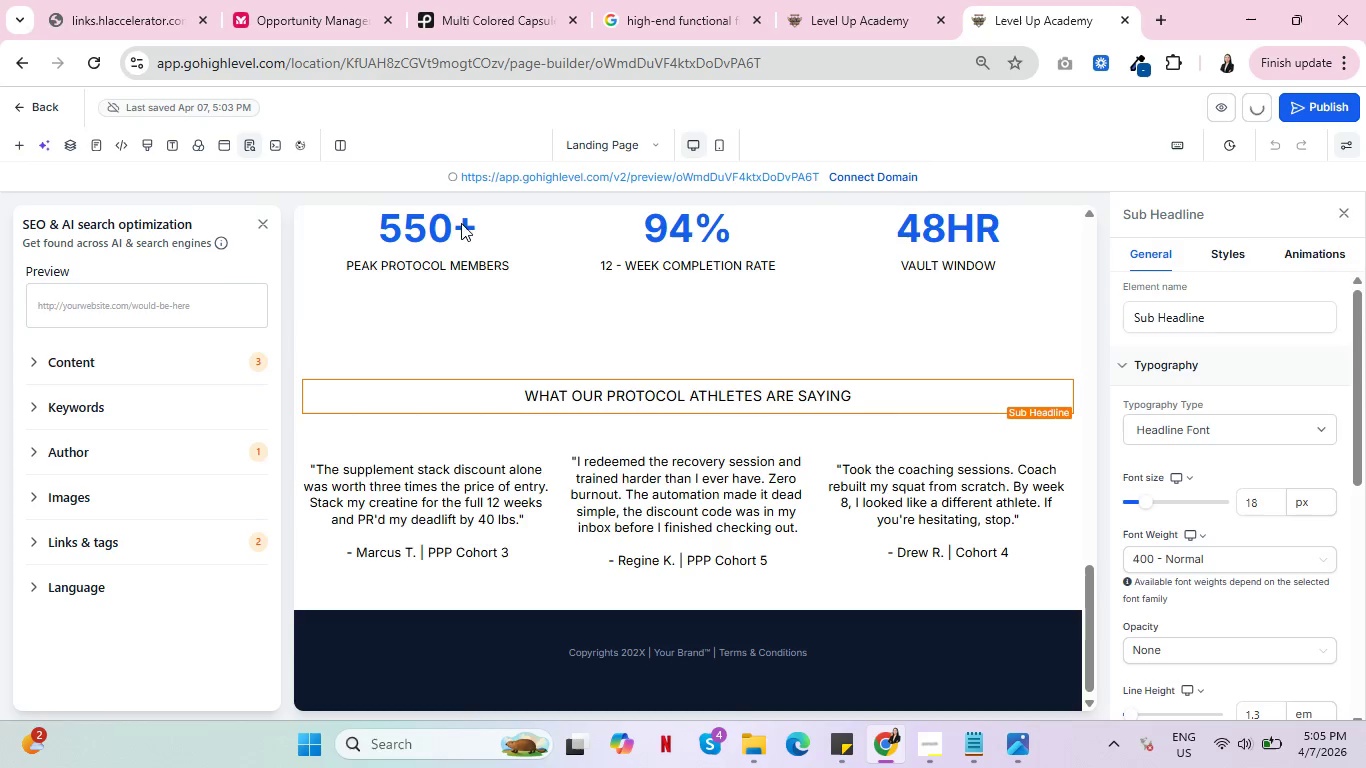 
left_click([265, 227])
 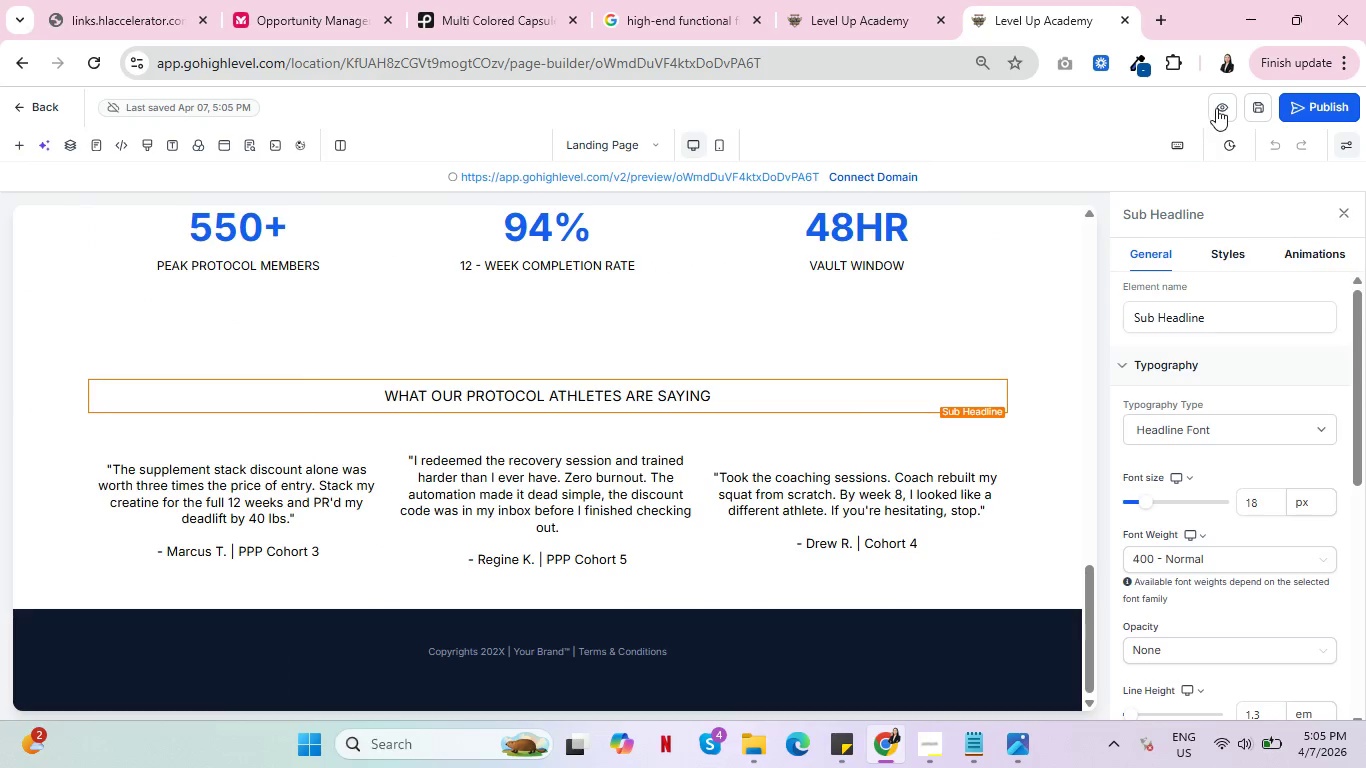 
left_click([1226, 106])
 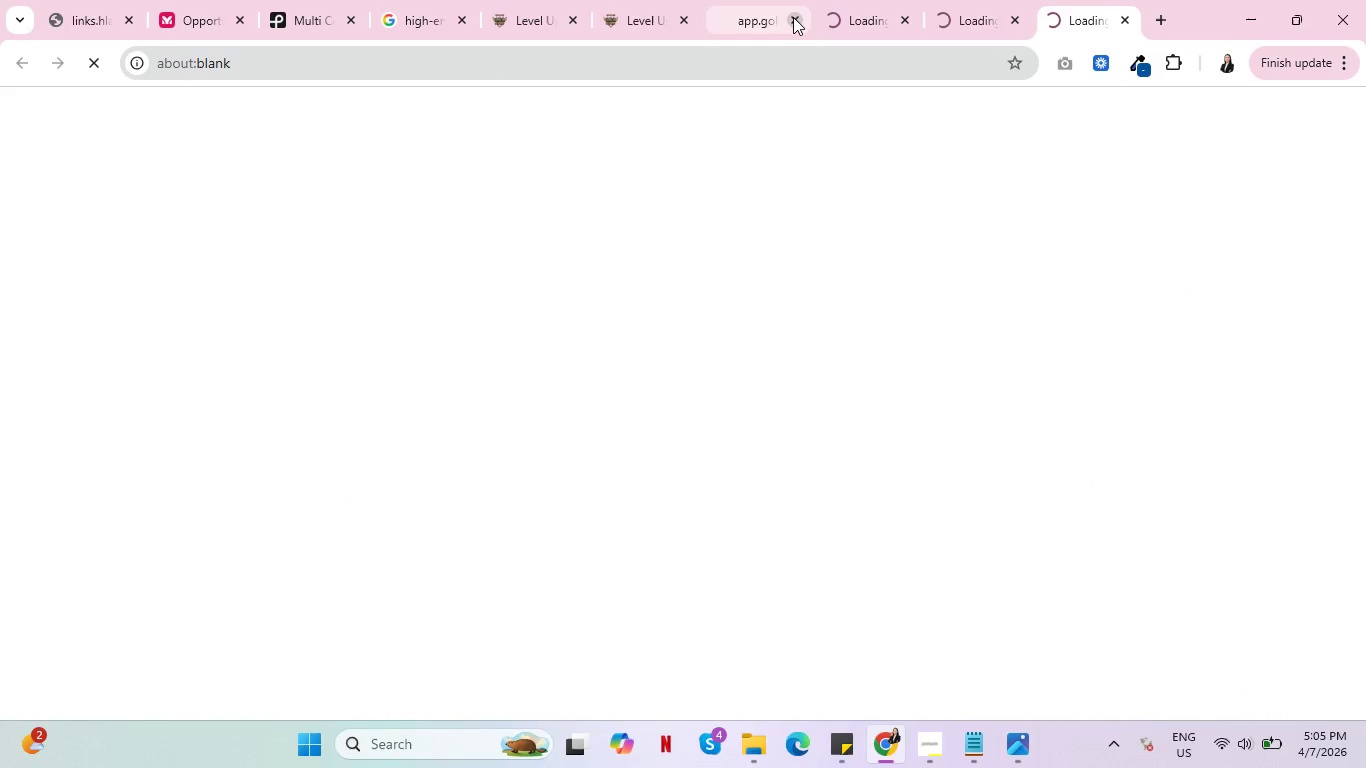 
double_click([793, 17])
 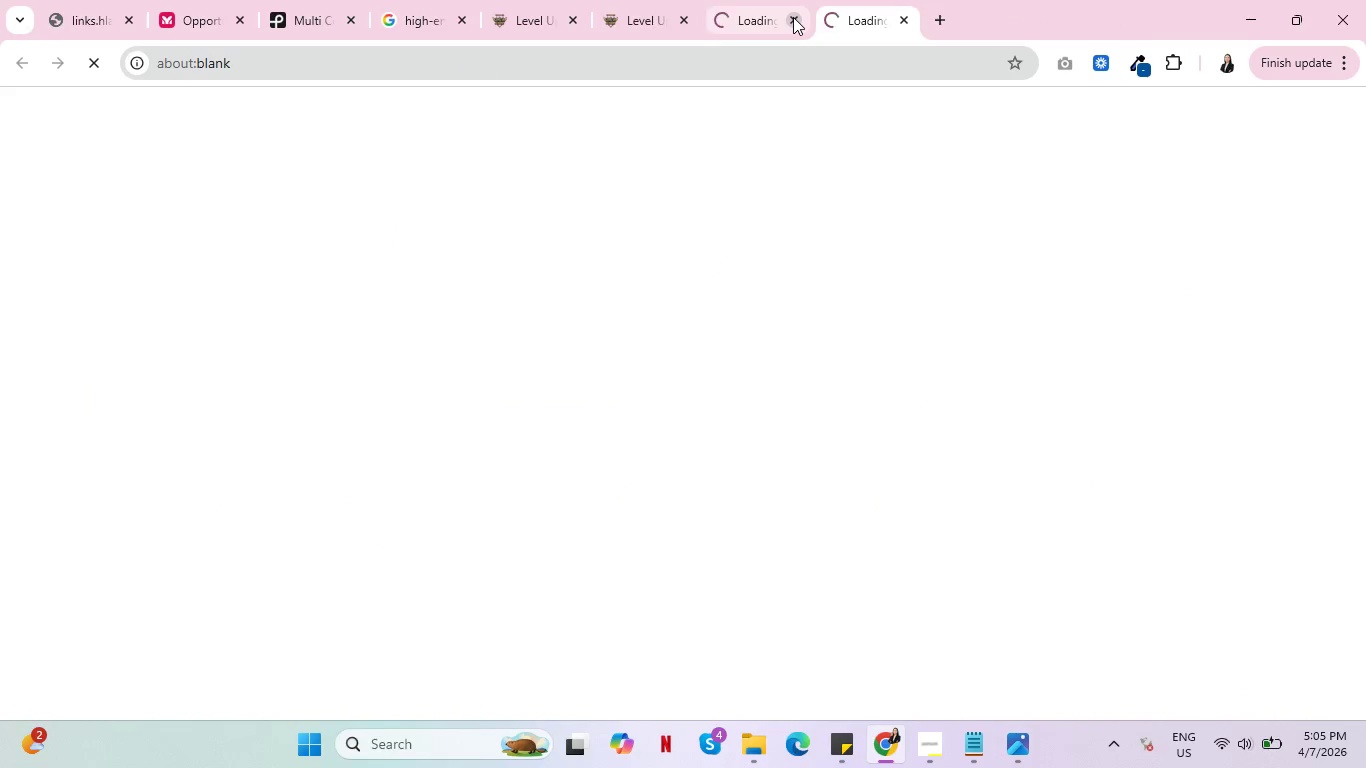 
left_click([793, 17])
 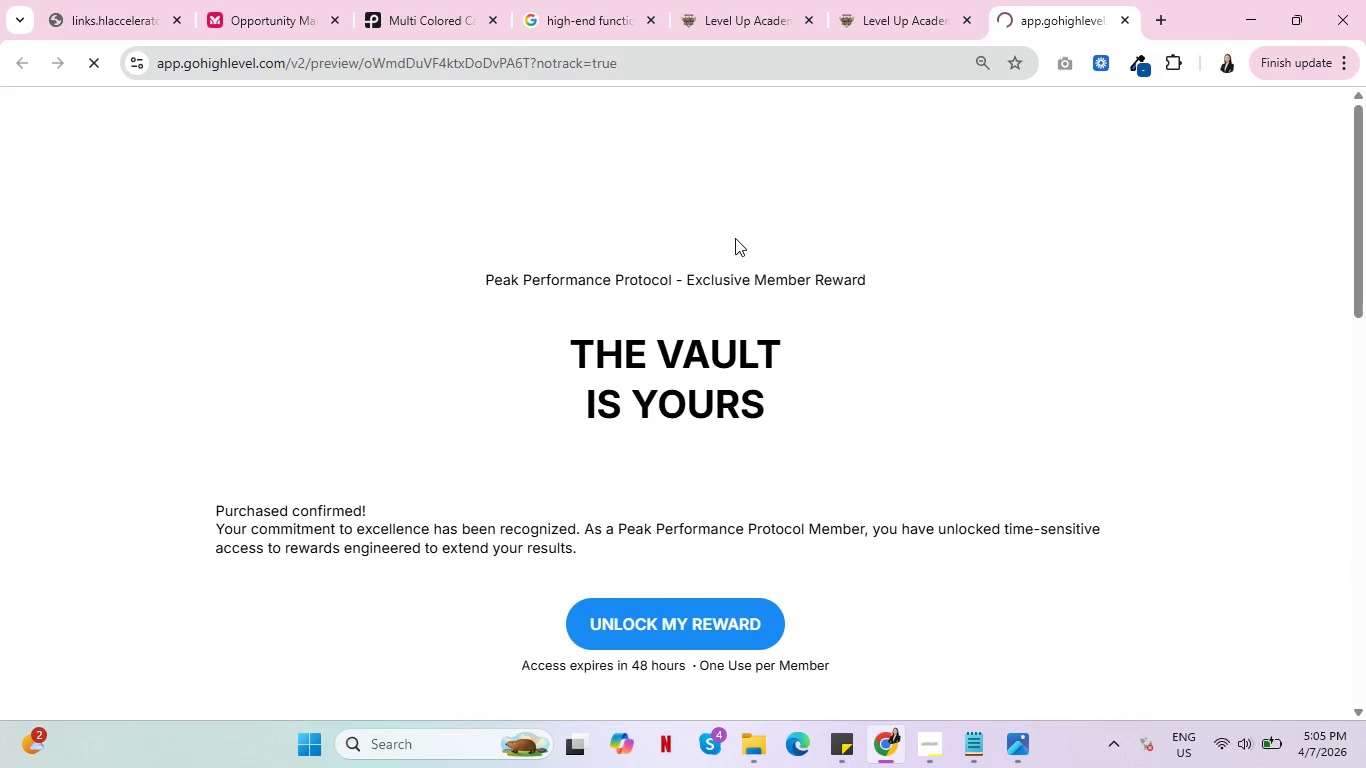 
scroll: coordinate [919, 384], scroll_direction: down, amount: 1.0
 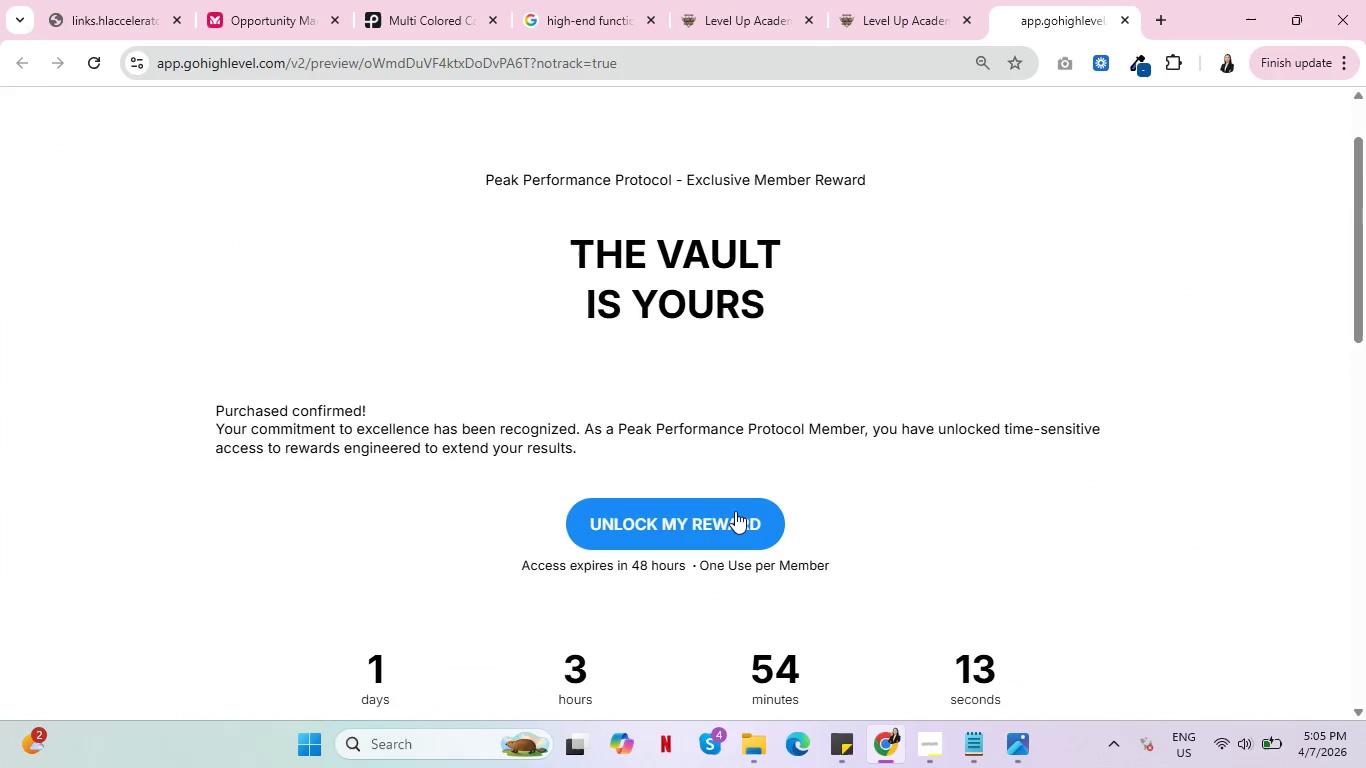 
left_click([735, 511])
 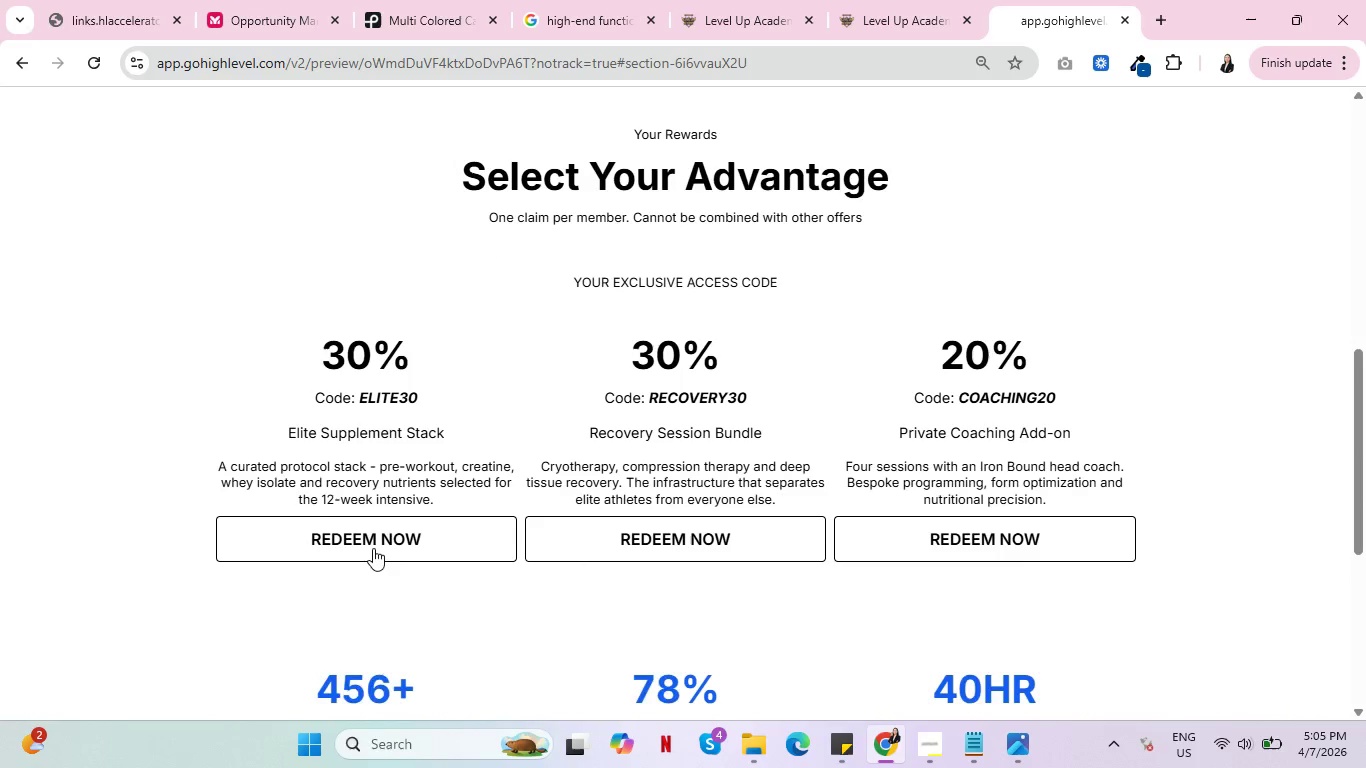 
left_click([373, 544])
 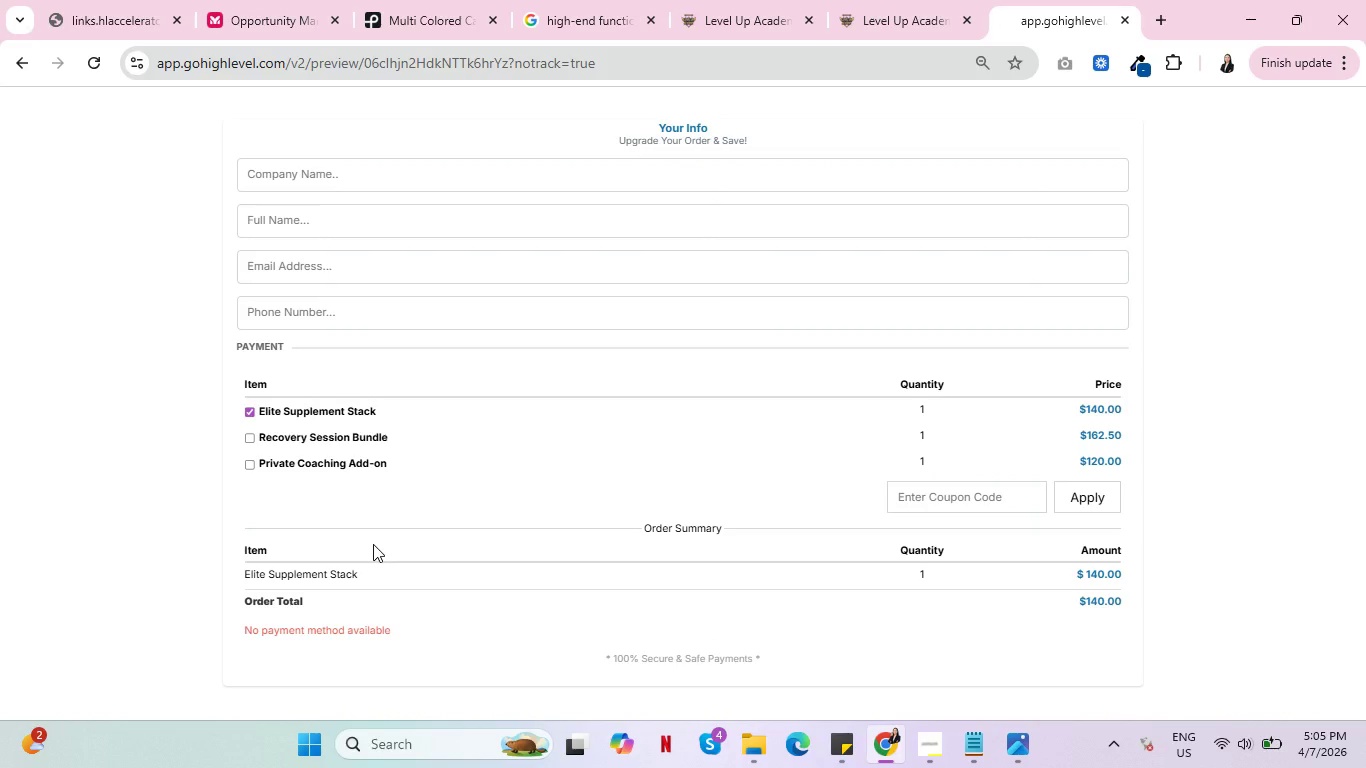 
wait(8.83)
 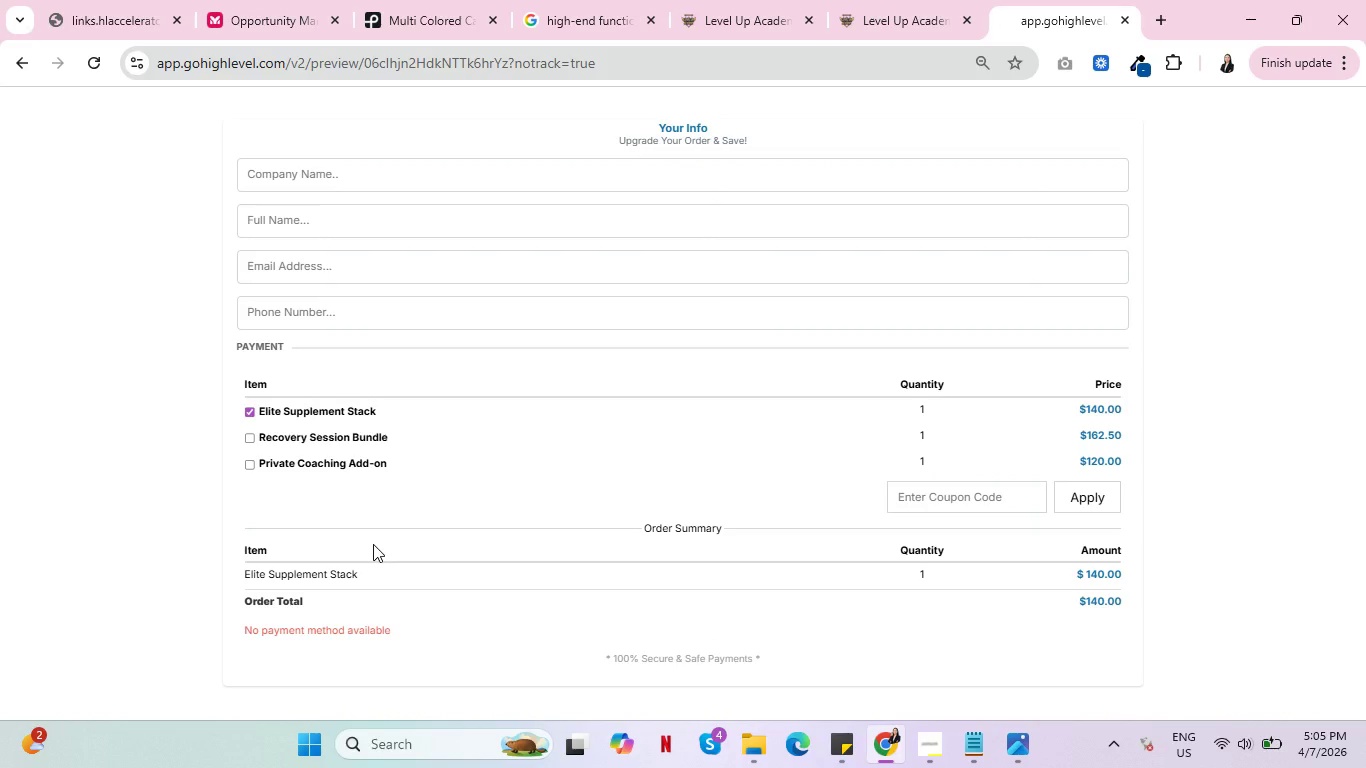 
left_click([903, 0])
 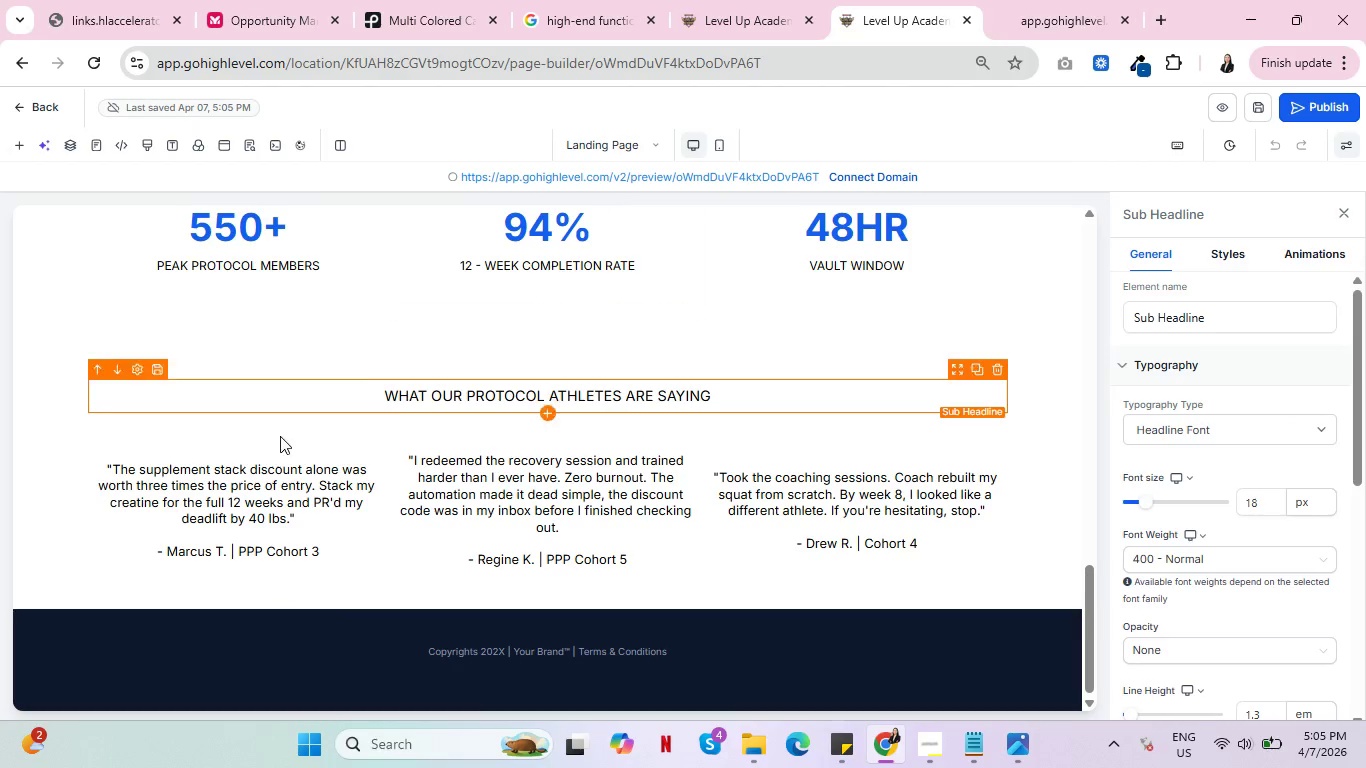 
scroll: coordinate [266, 430], scroll_direction: up, amount: 4.0
 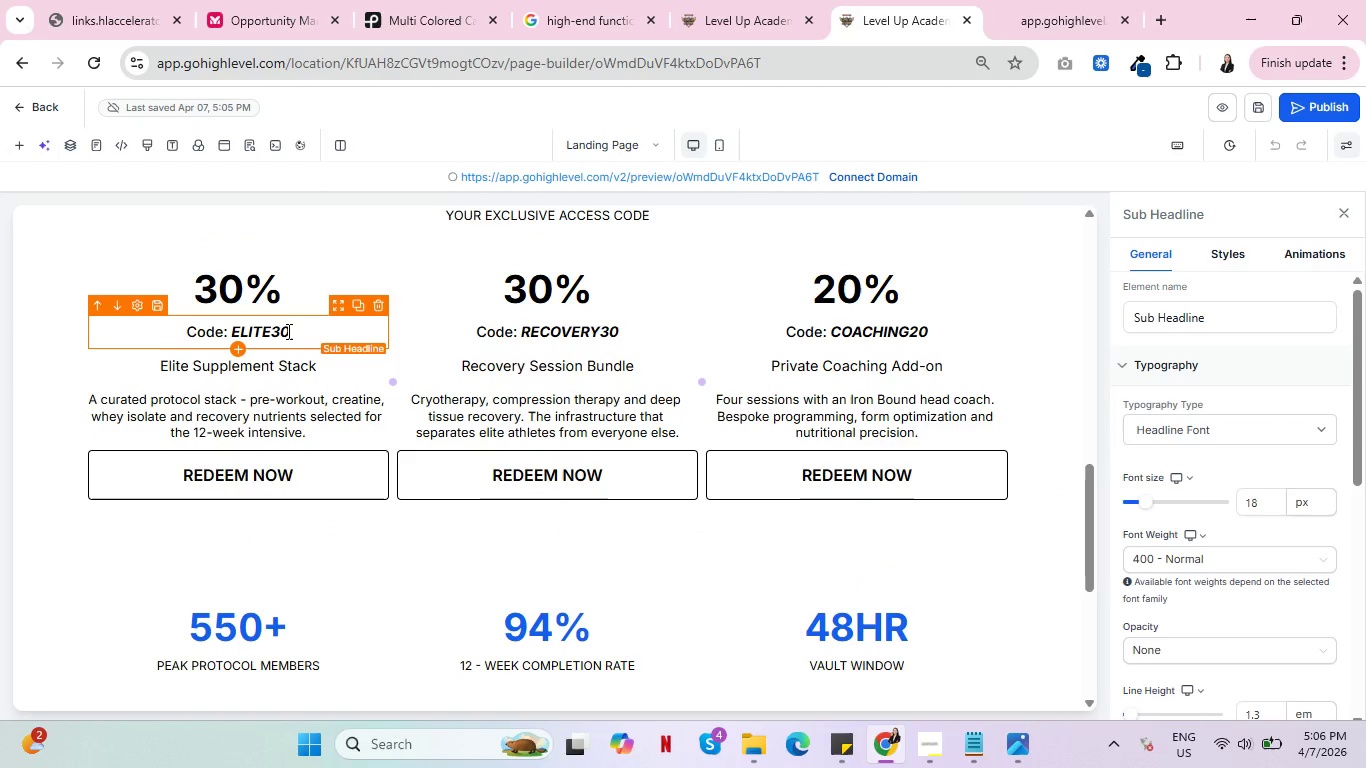 
left_click_drag(start_coordinate=[288, 331], to_coordinate=[273, 334])
 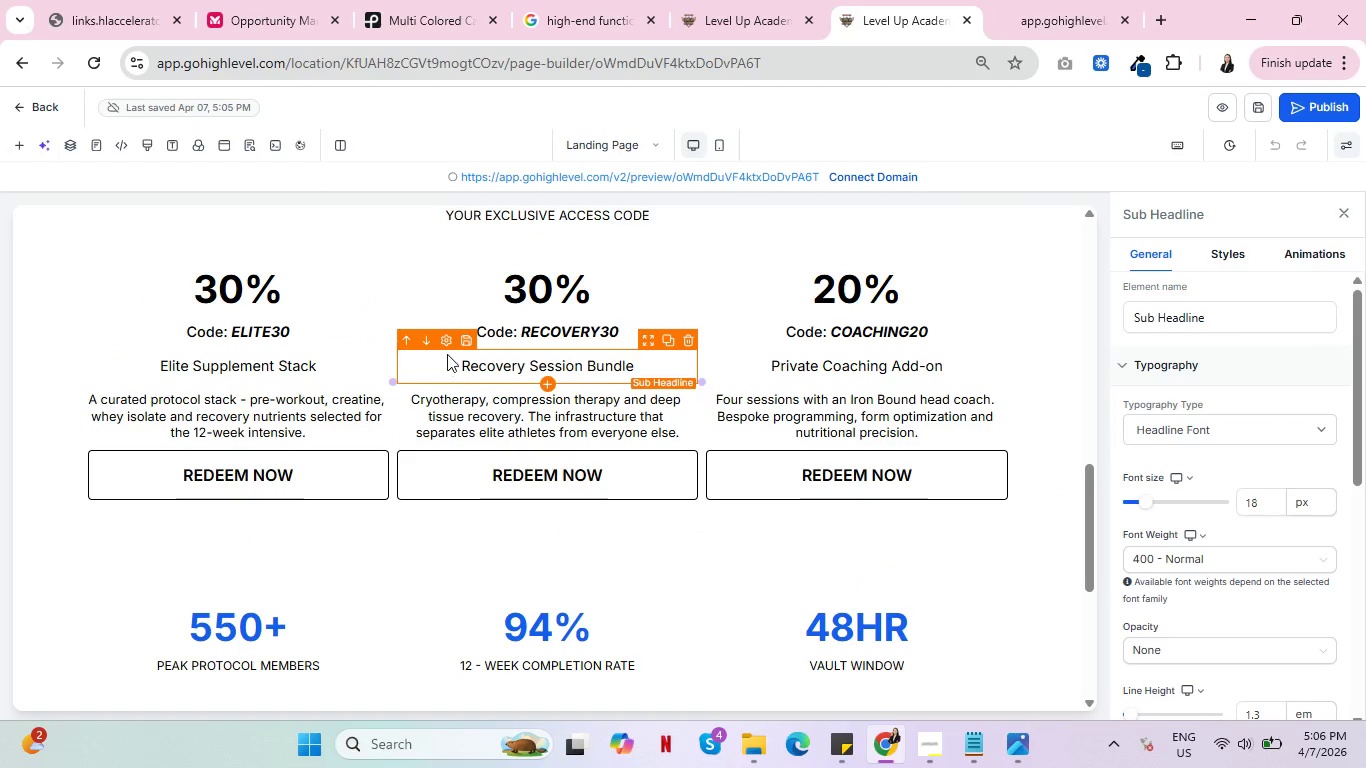 
mouse_move([894, 183])
 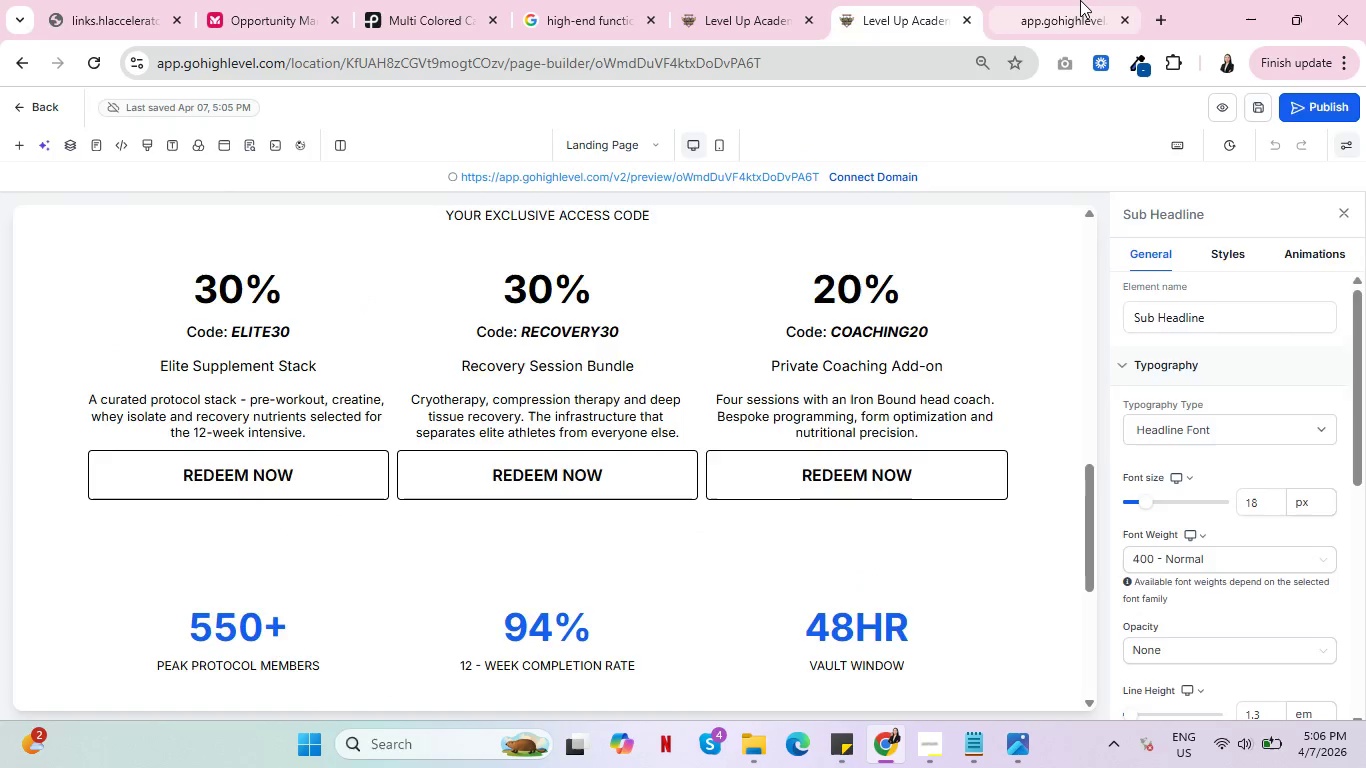 
left_click([1080, 0])
 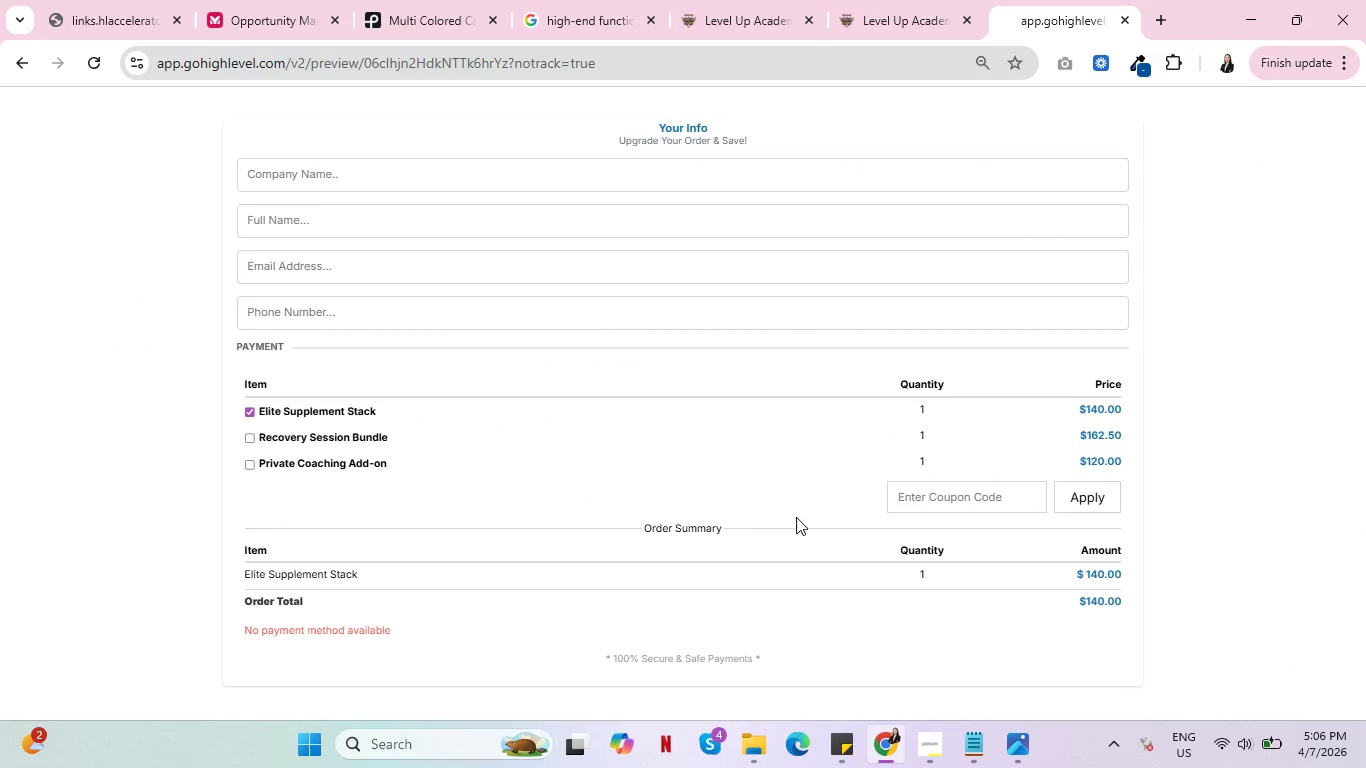 
left_click([951, 497])
 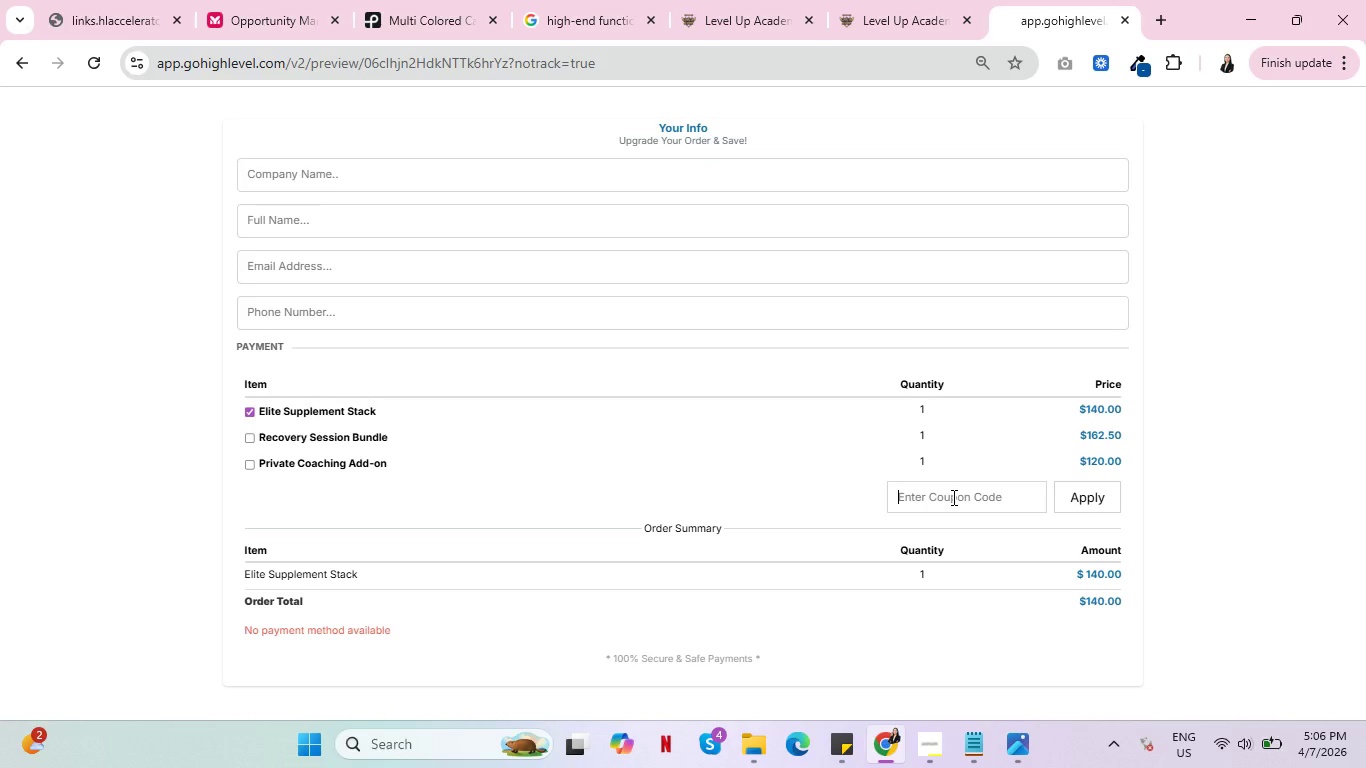 
wait(9.26)
 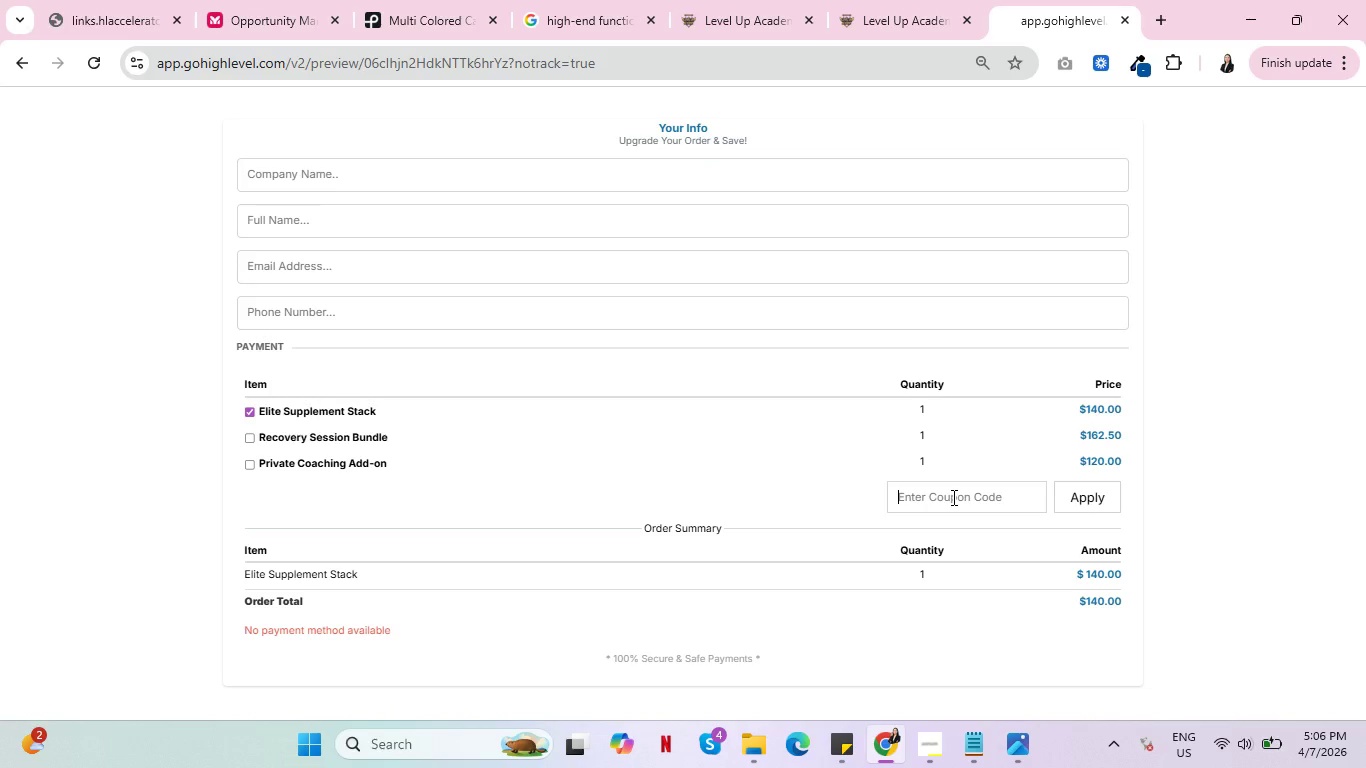 
left_click([936, 0])
 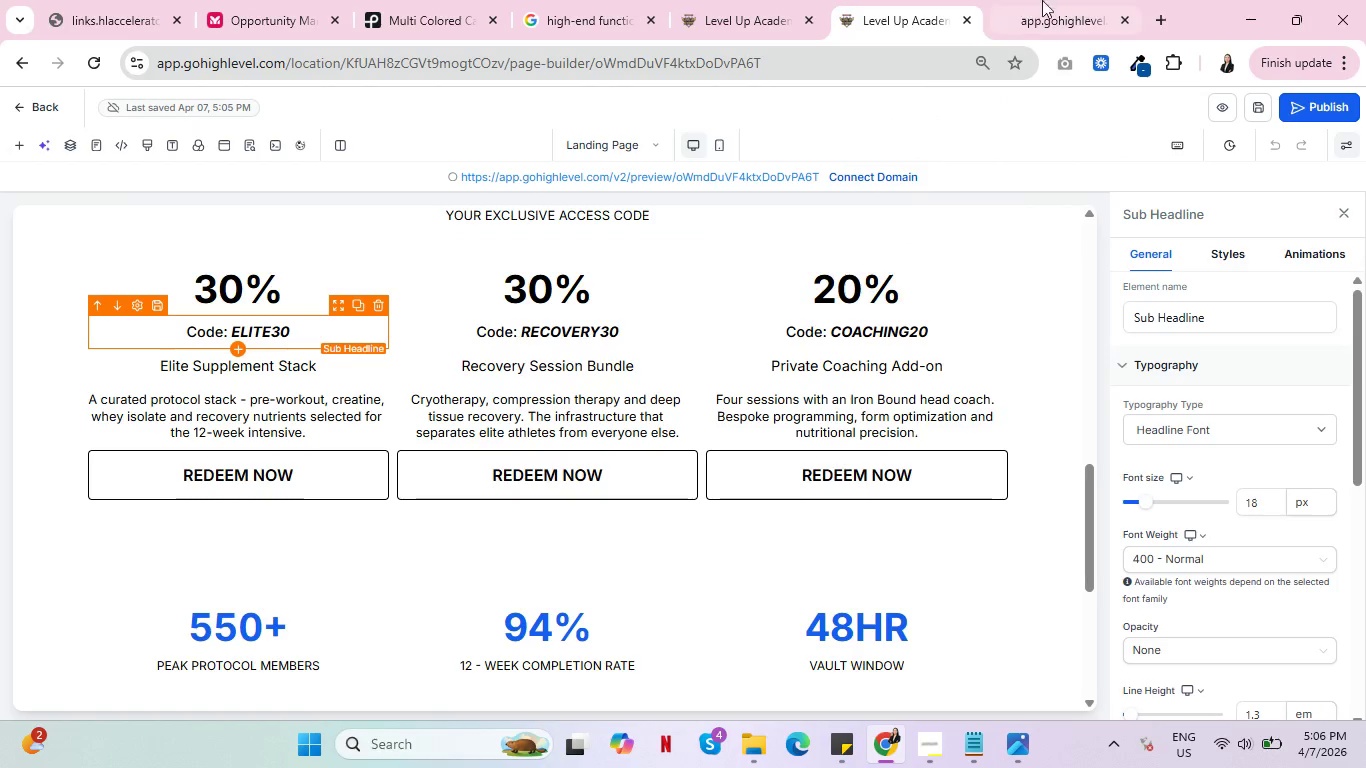 
left_click([1082, 0])
 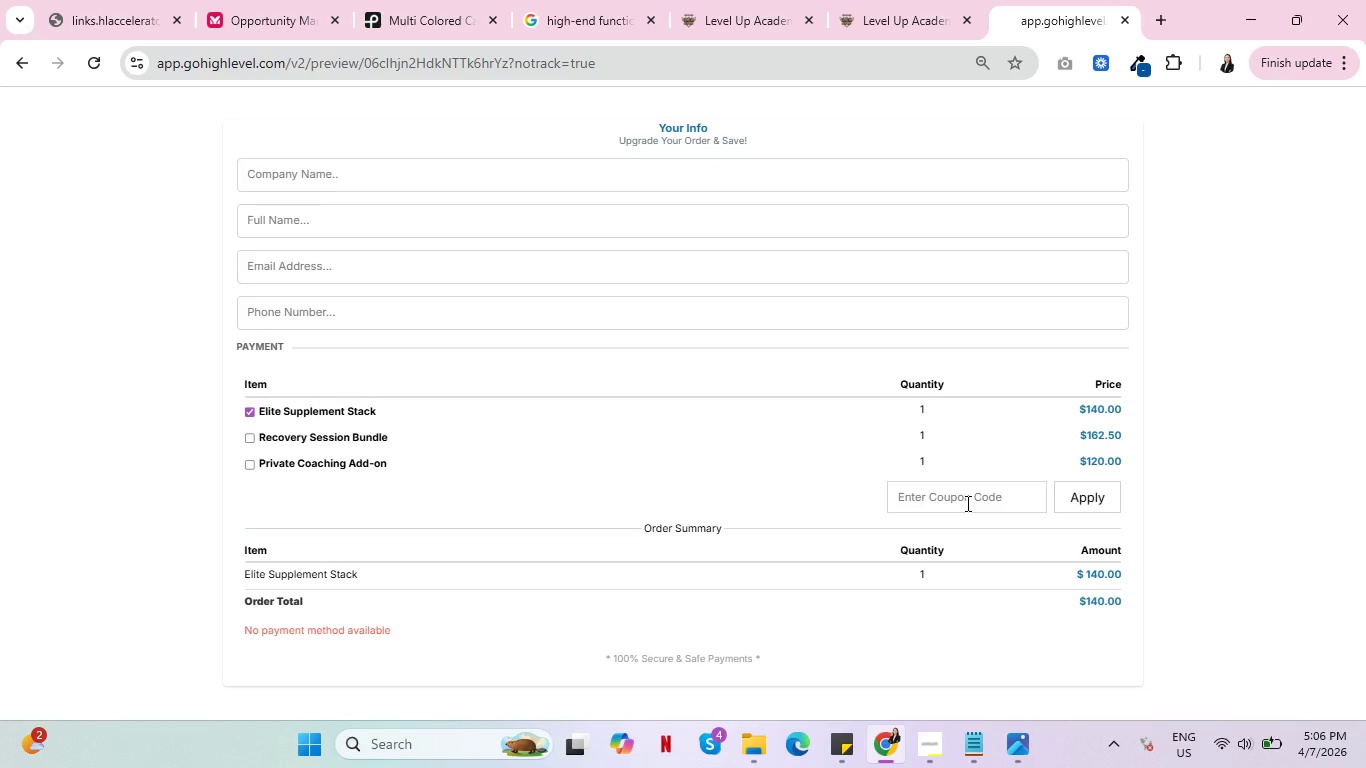 
left_click([966, 503])
 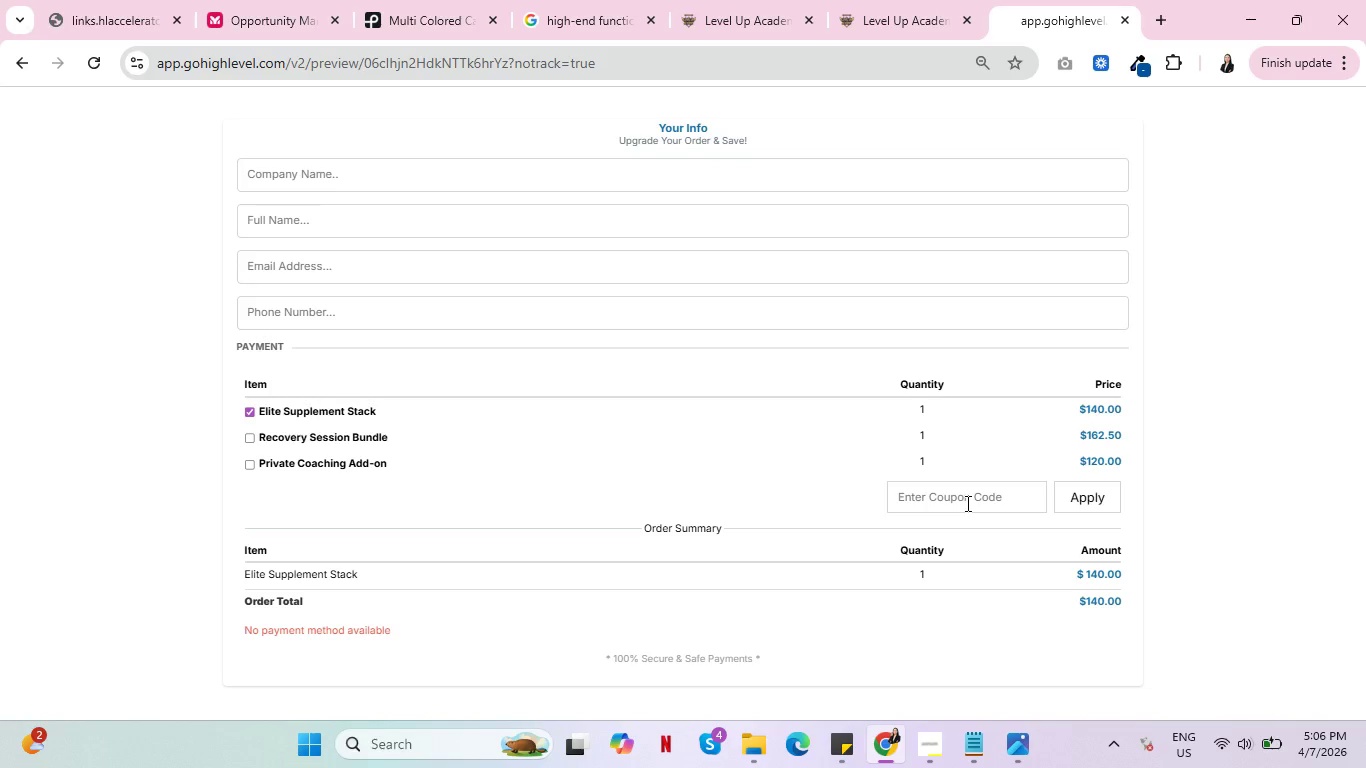 
type(ELITE30)
 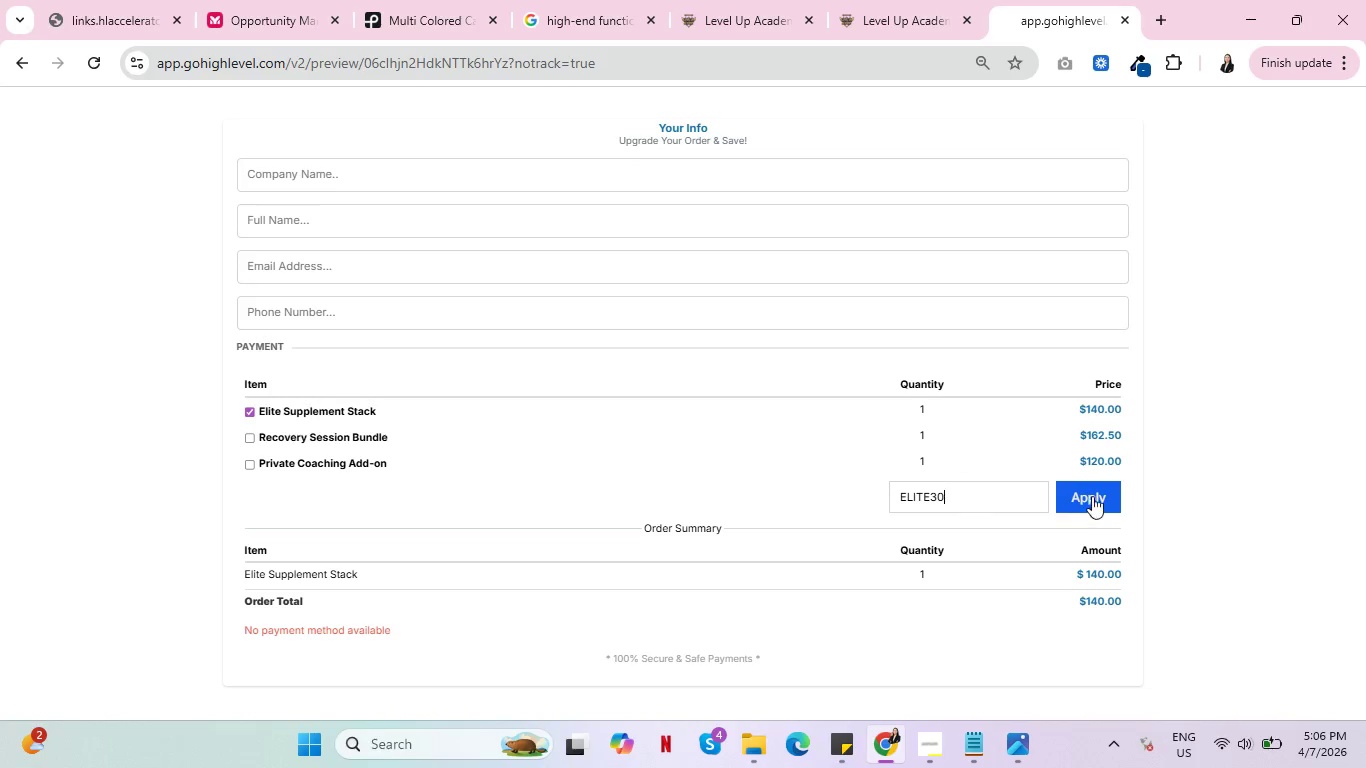 
left_click([1106, 489])
 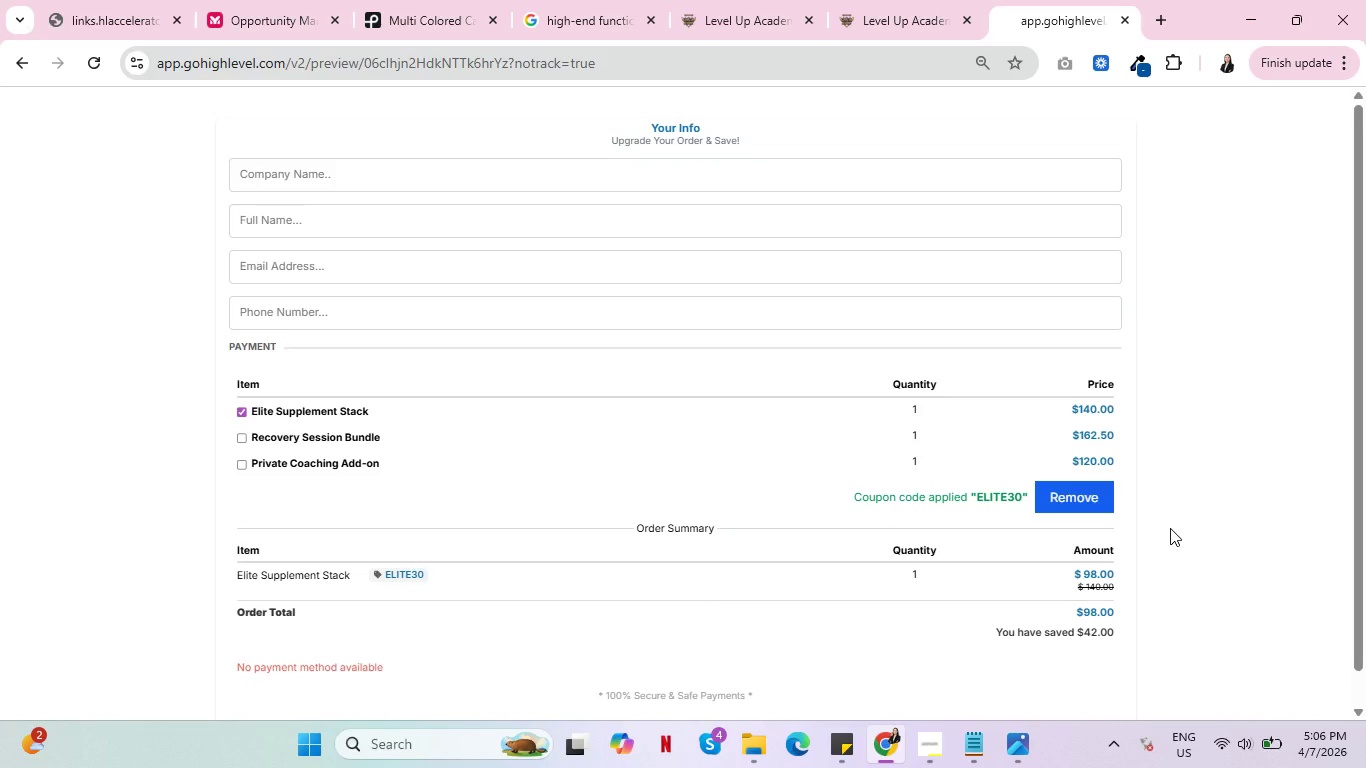 
wait(7.62)
 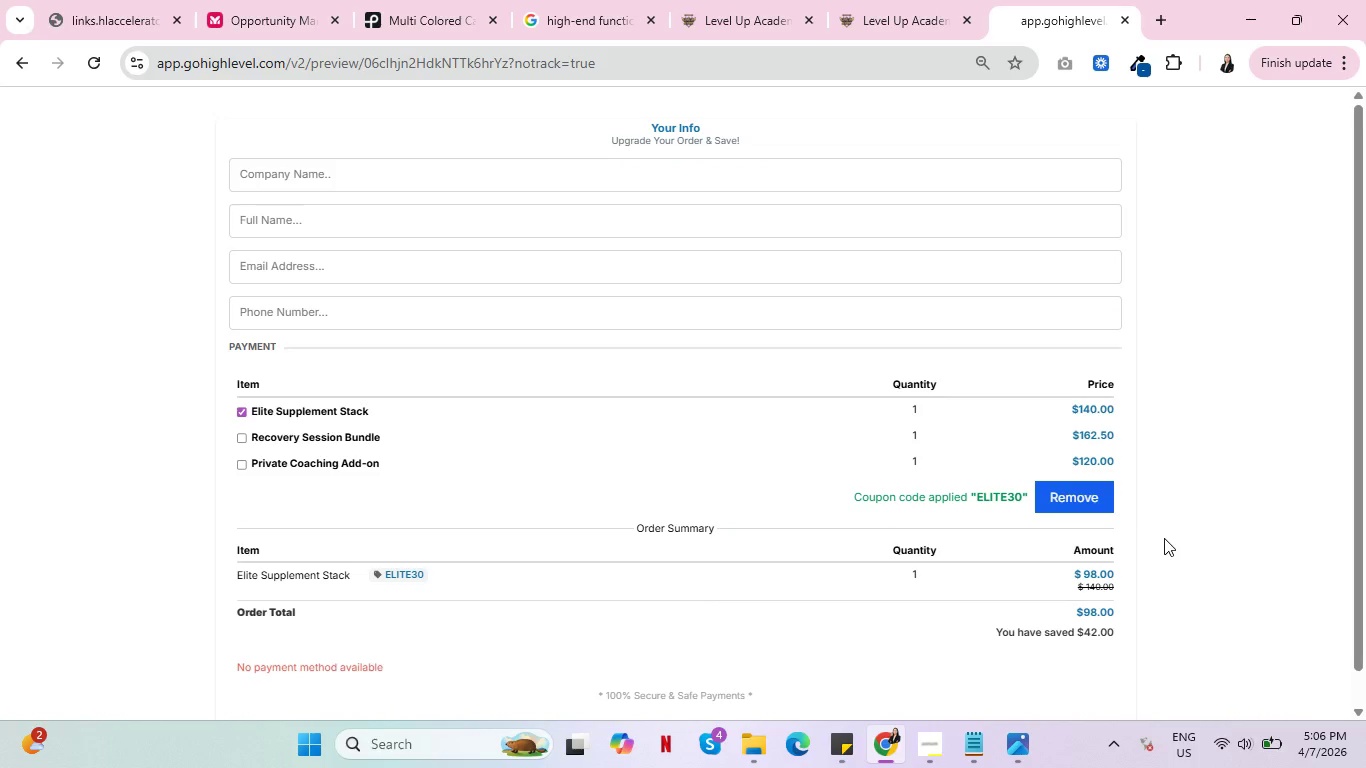 
scroll: coordinate [1170, 516], scroll_direction: down, amount: 2.0
 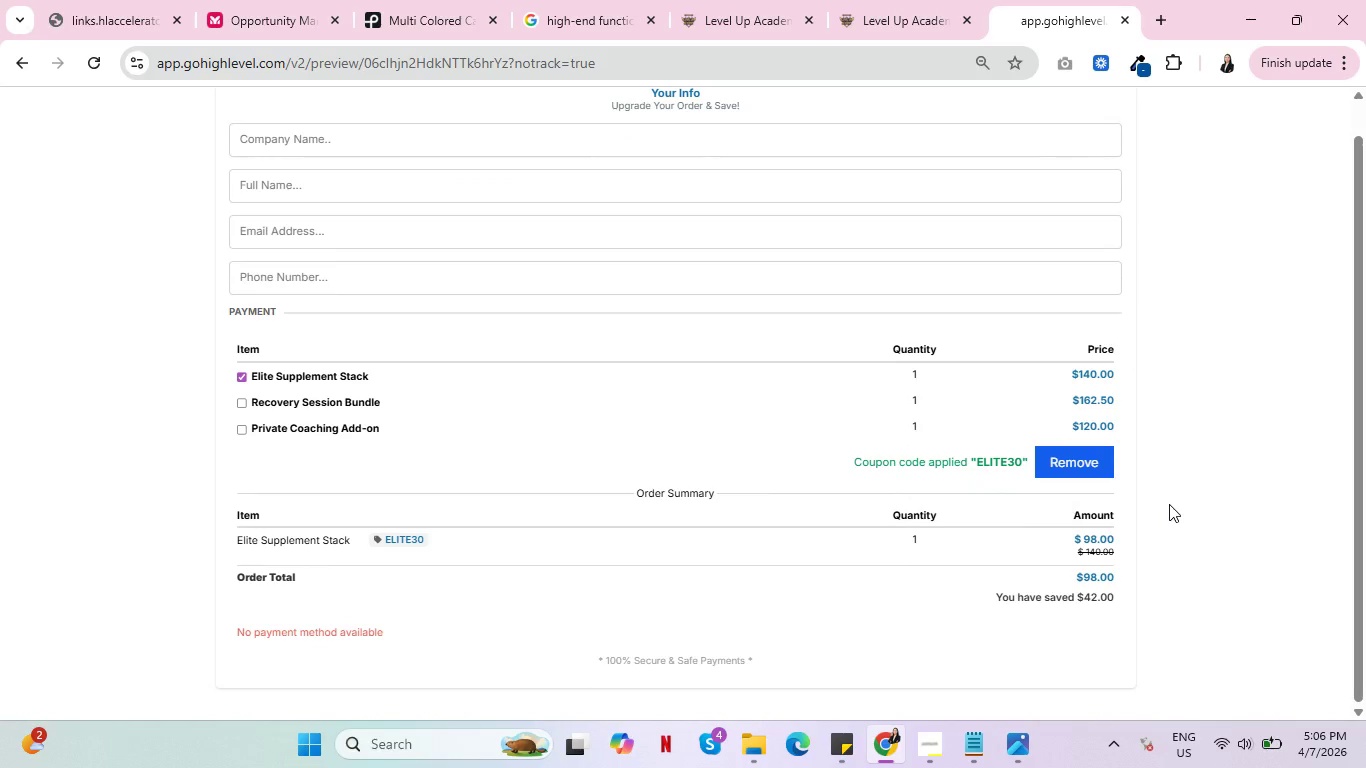 
wait(7.48)
 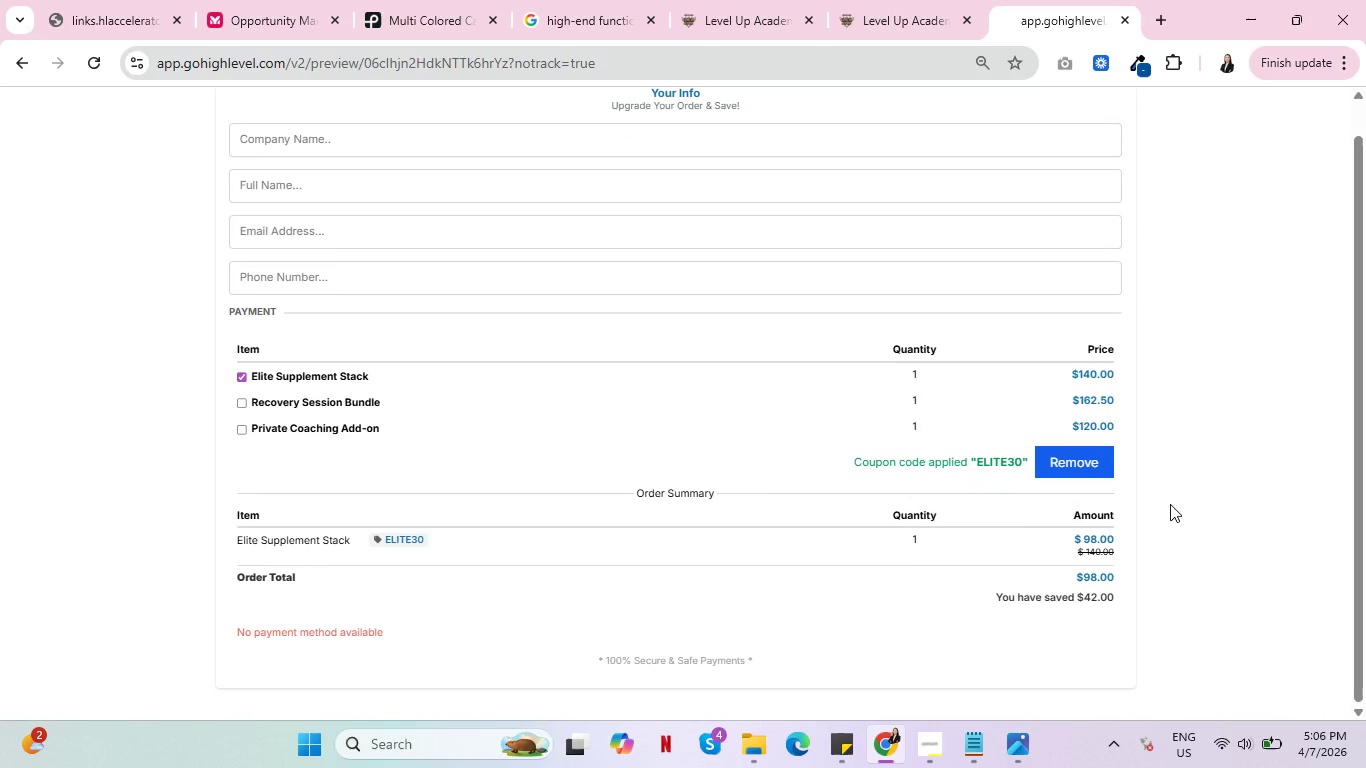 
scroll: coordinate [1081, 486], scroll_direction: down, amount: 2.0
 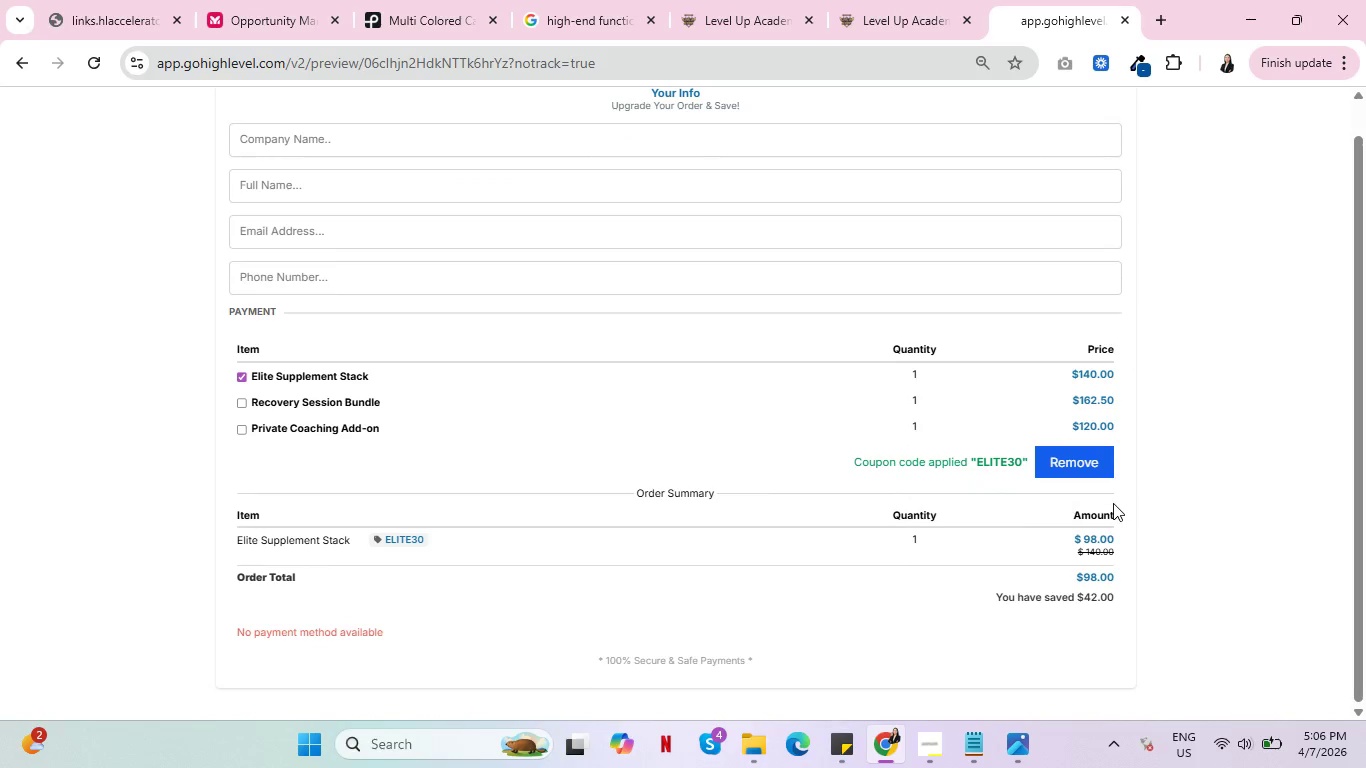 
mouse_move([877, 10])
 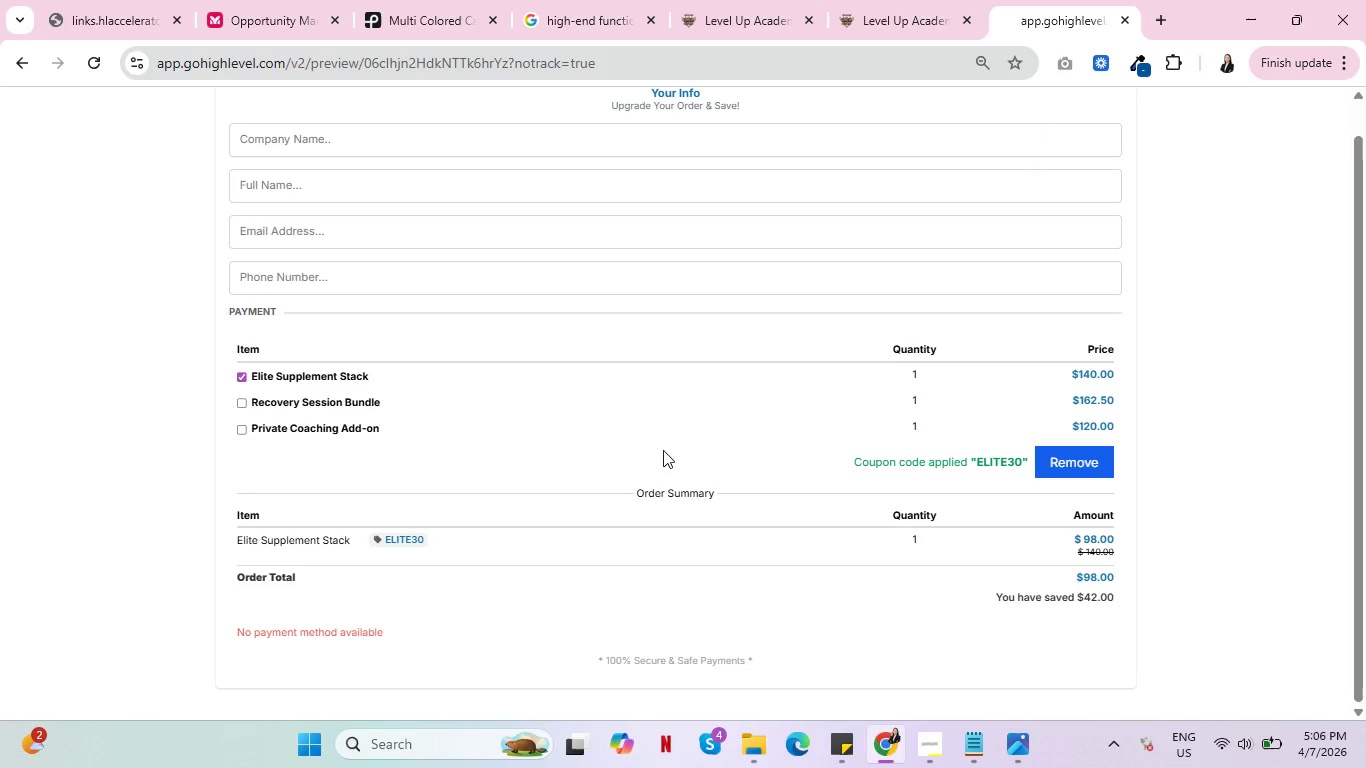 
scroll: coordinate [669, 456], scroll_direction: down, amount: 4.0
 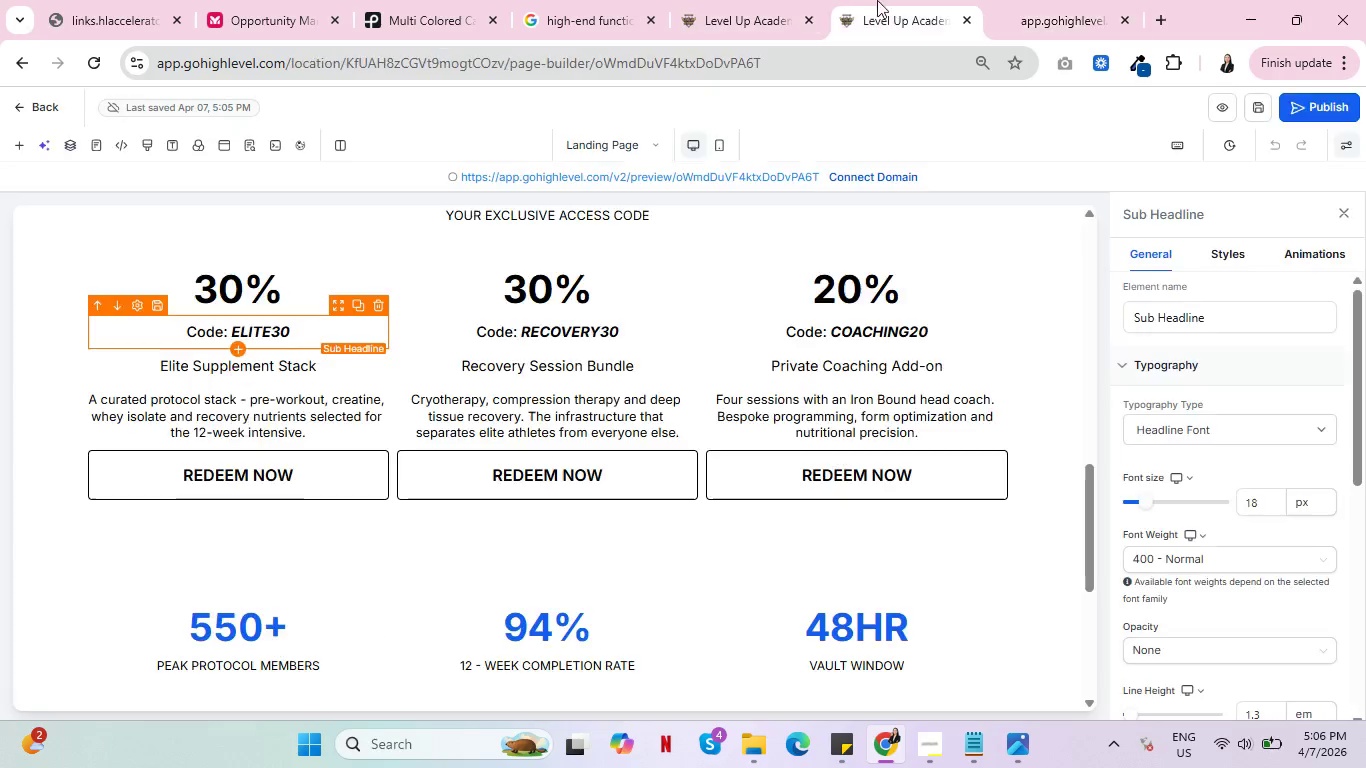 
double_click([754, 0])
 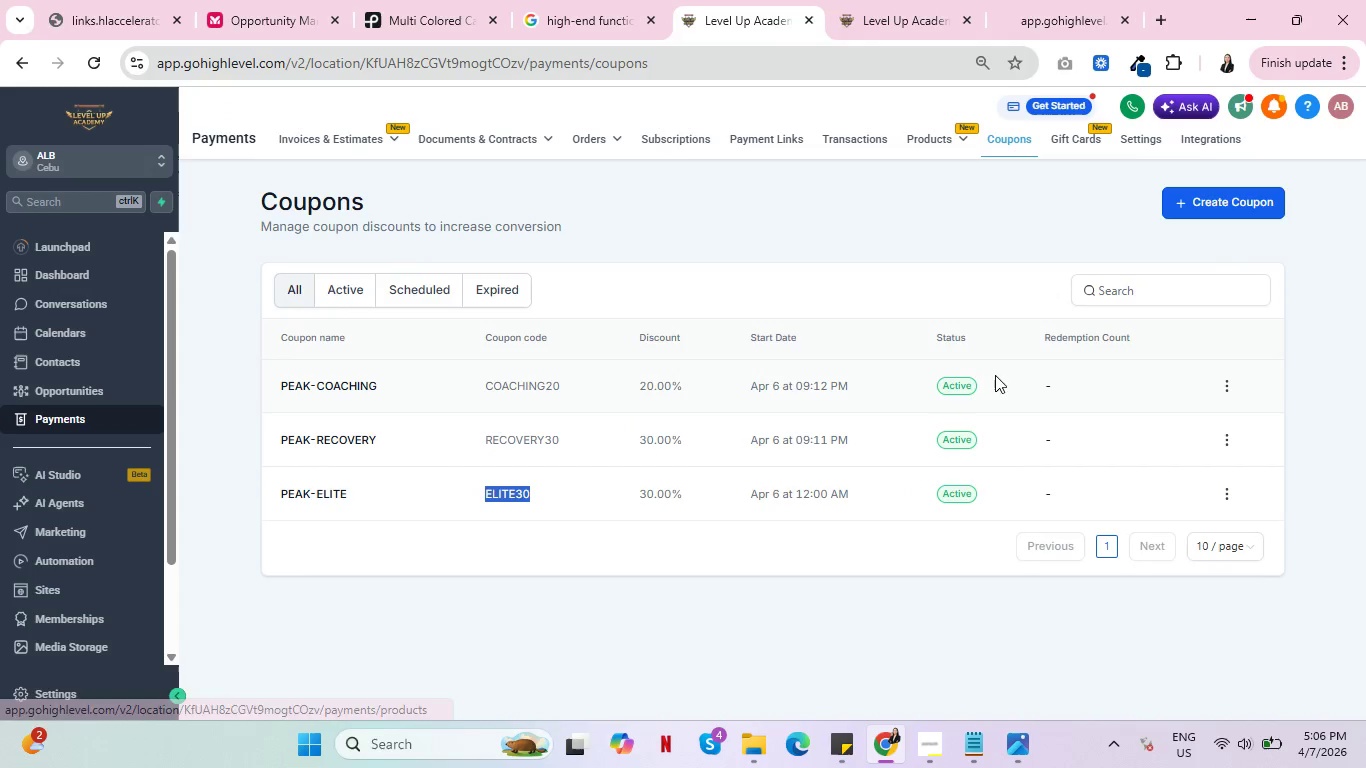 
left_click([1222, 383])
 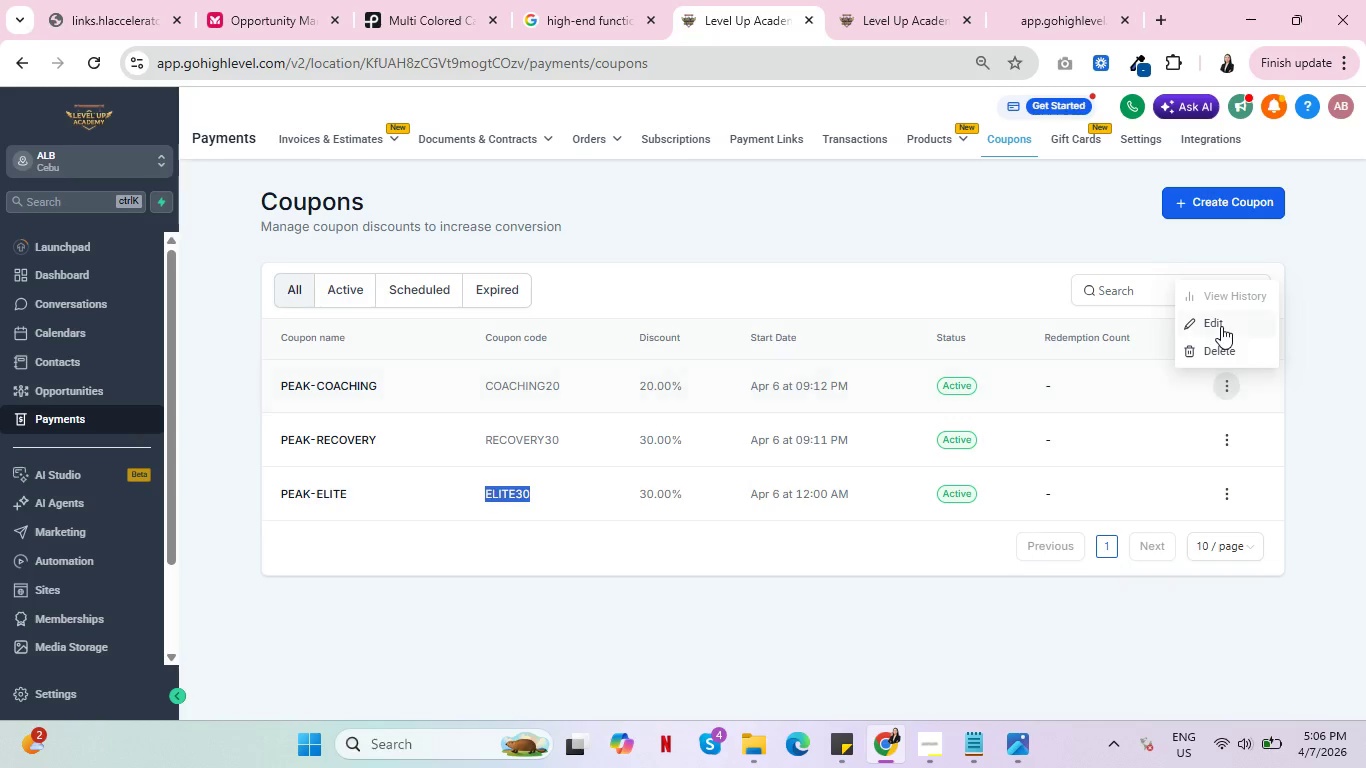 
left_click([1221, 326])
 